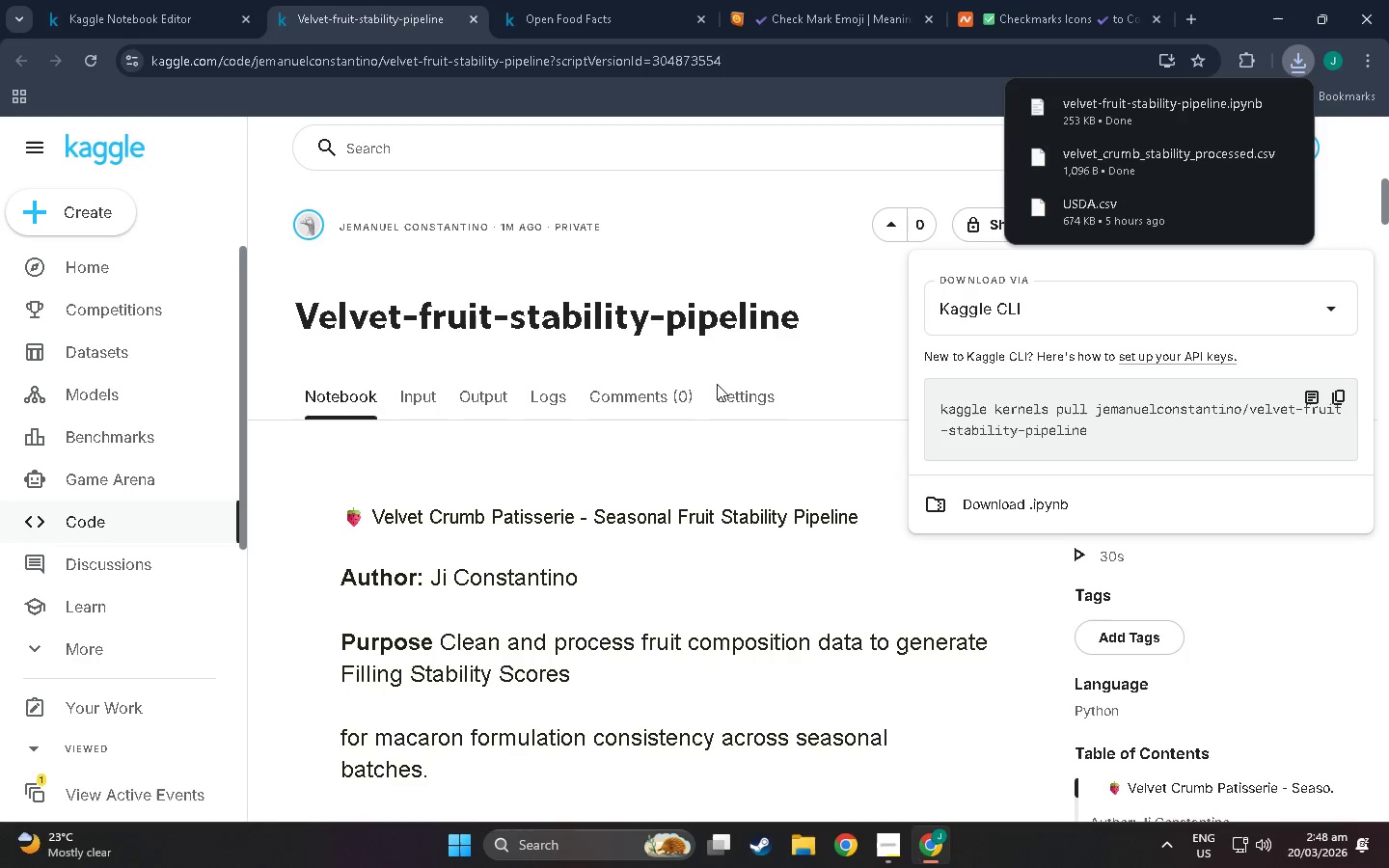 
wait(20.72)
 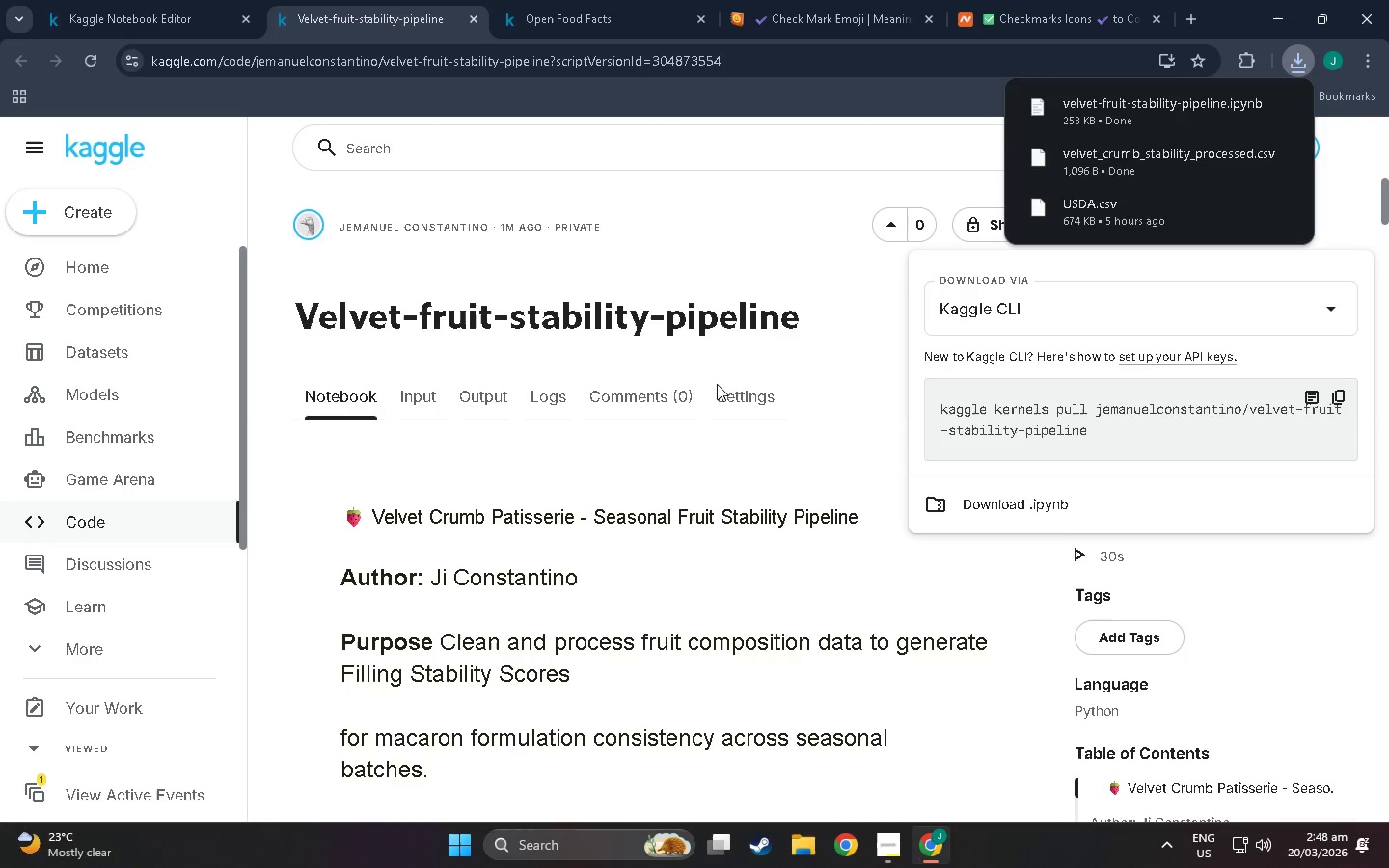 
left_click([166, 0])
 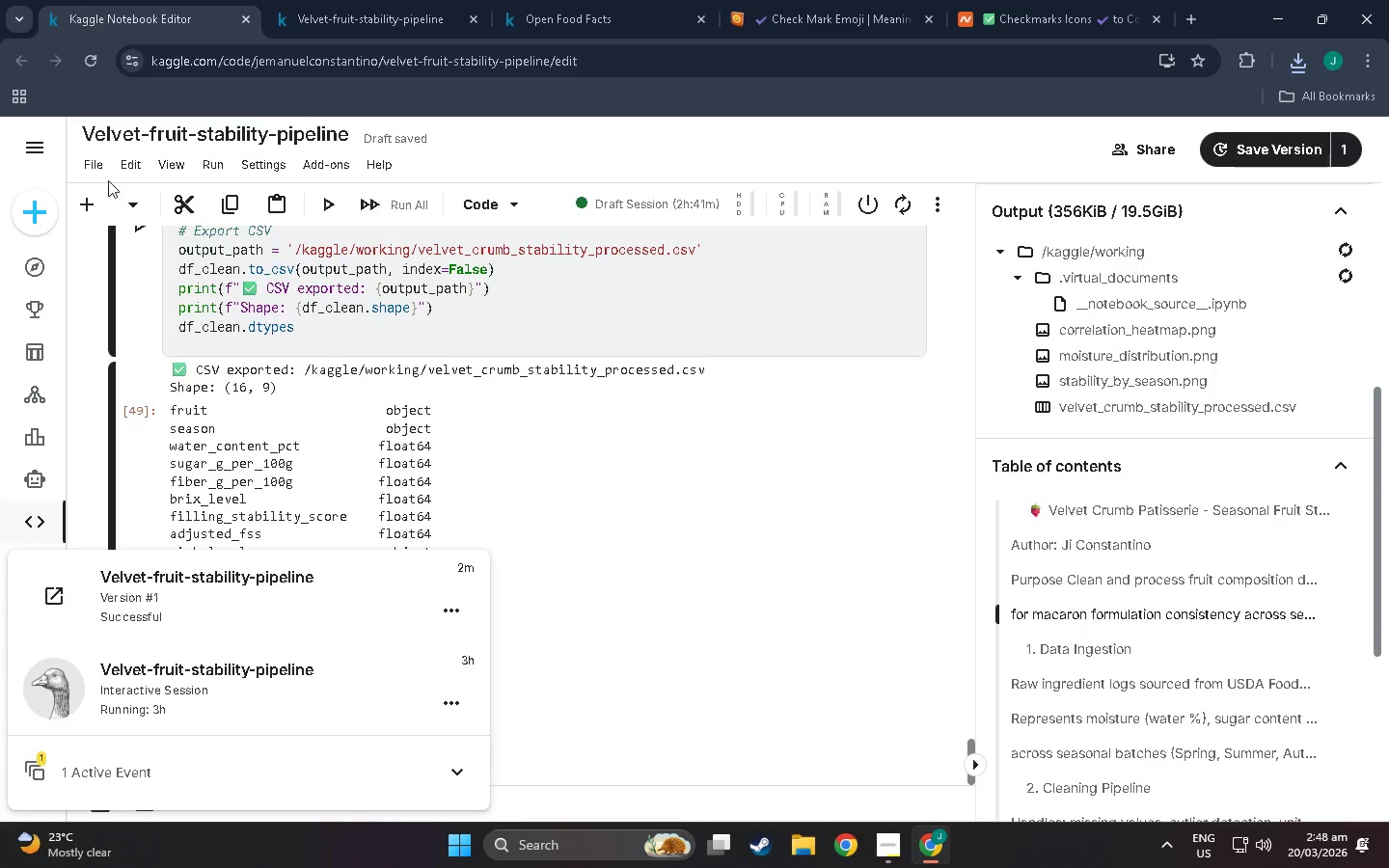 
left_click([100, 166])
 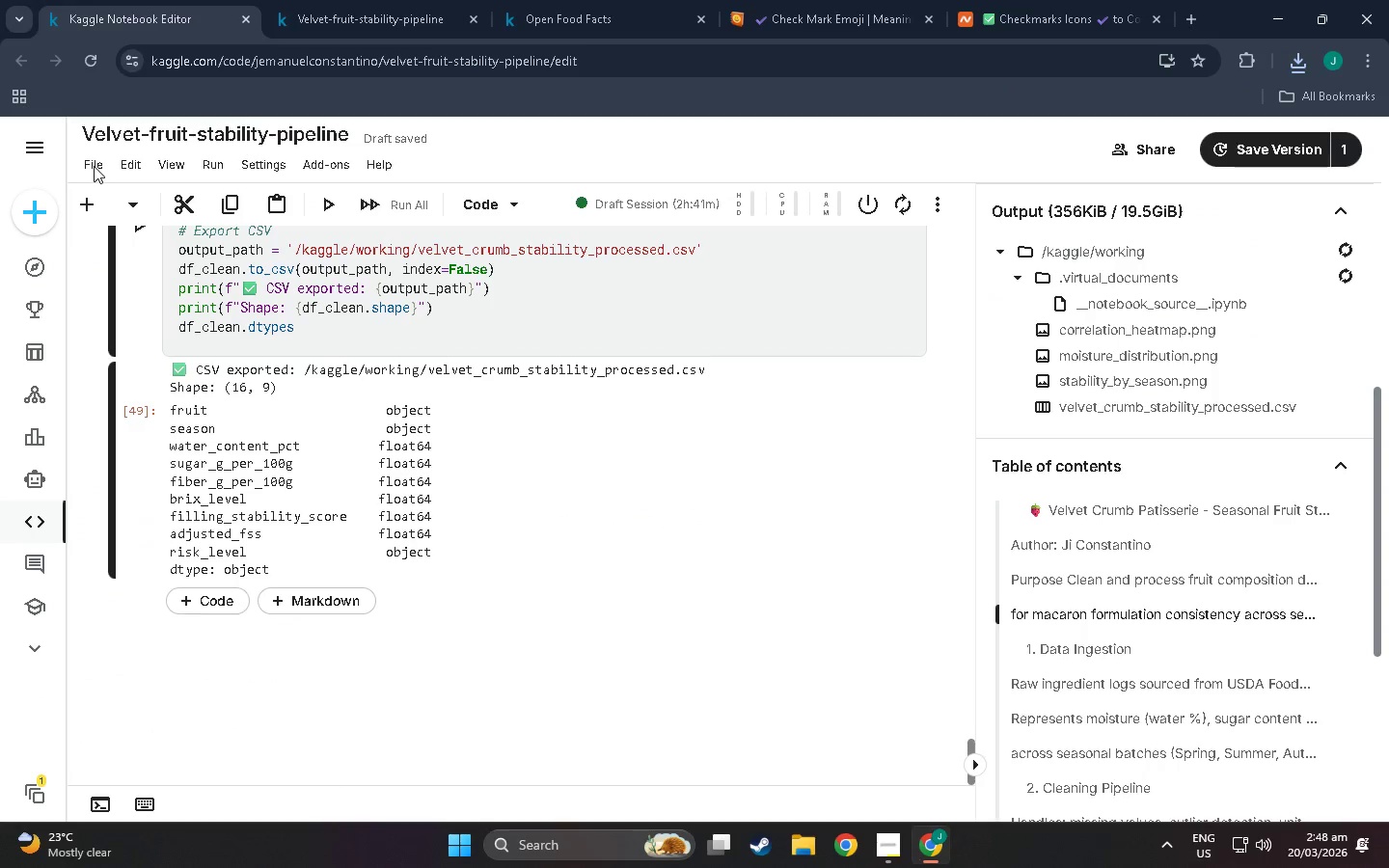 
left_click([94, 166])
 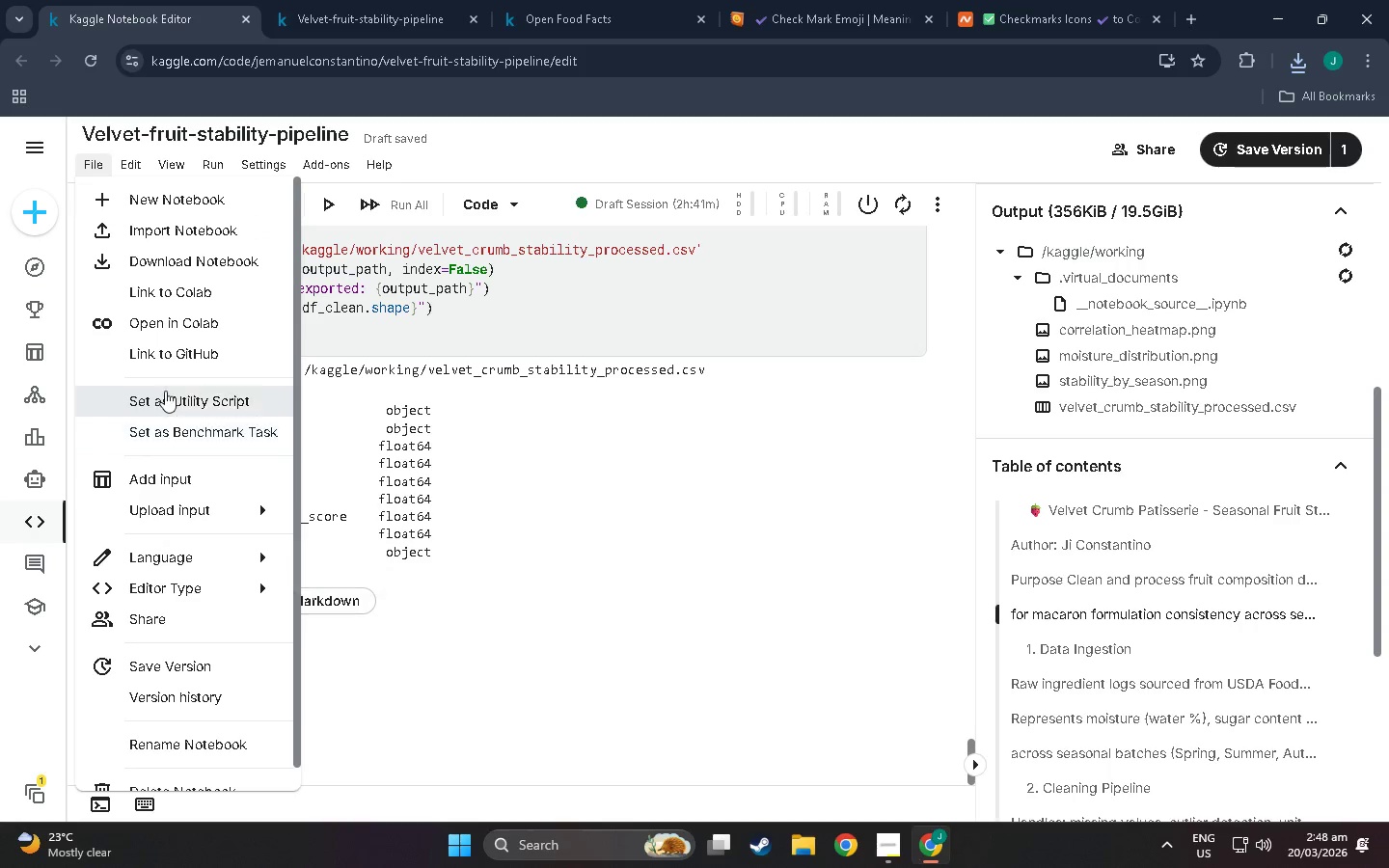 
wait(6.47)
 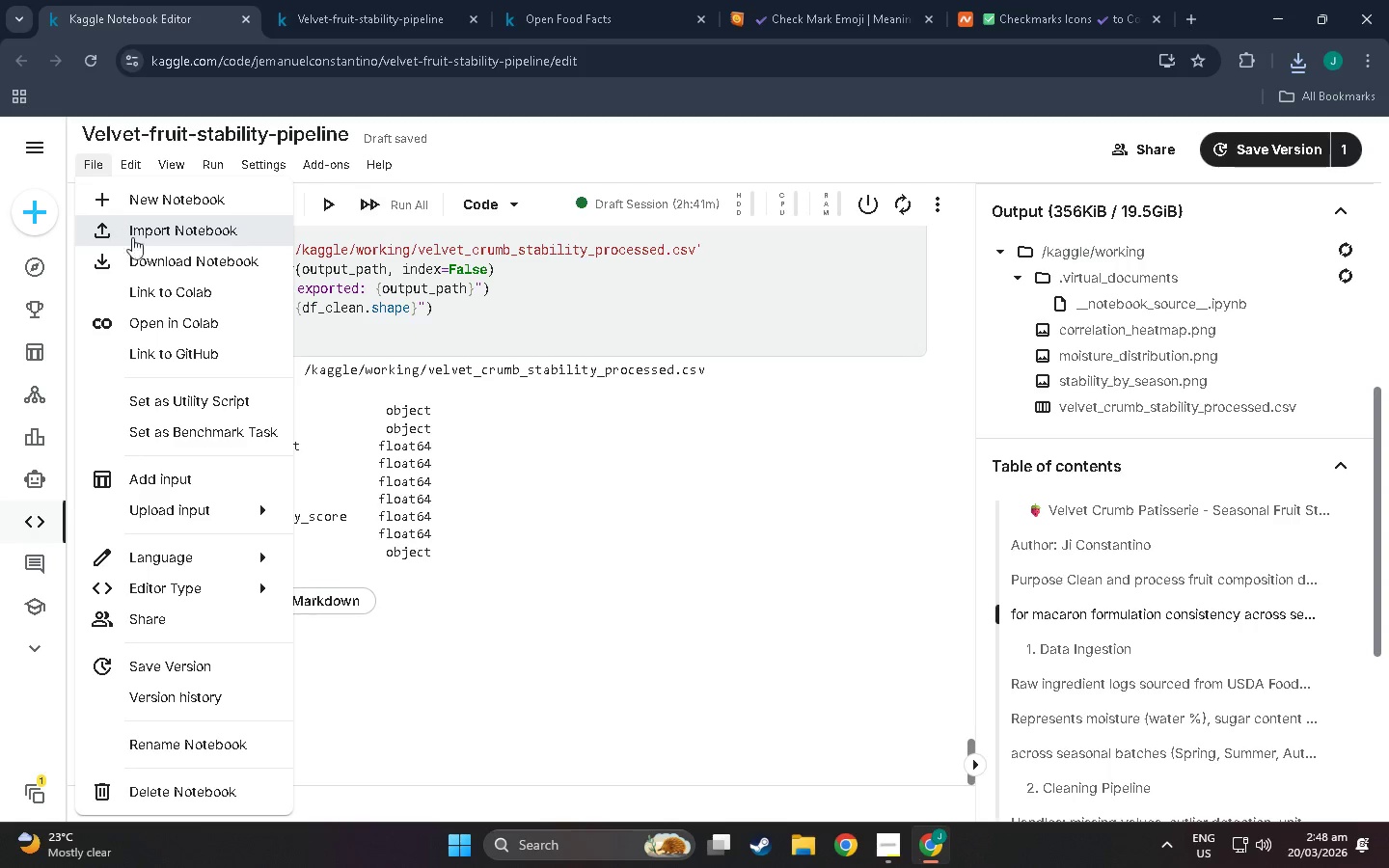 
scroll: coordinate [166, 501], scroll_direction: down, amount: 3.0
 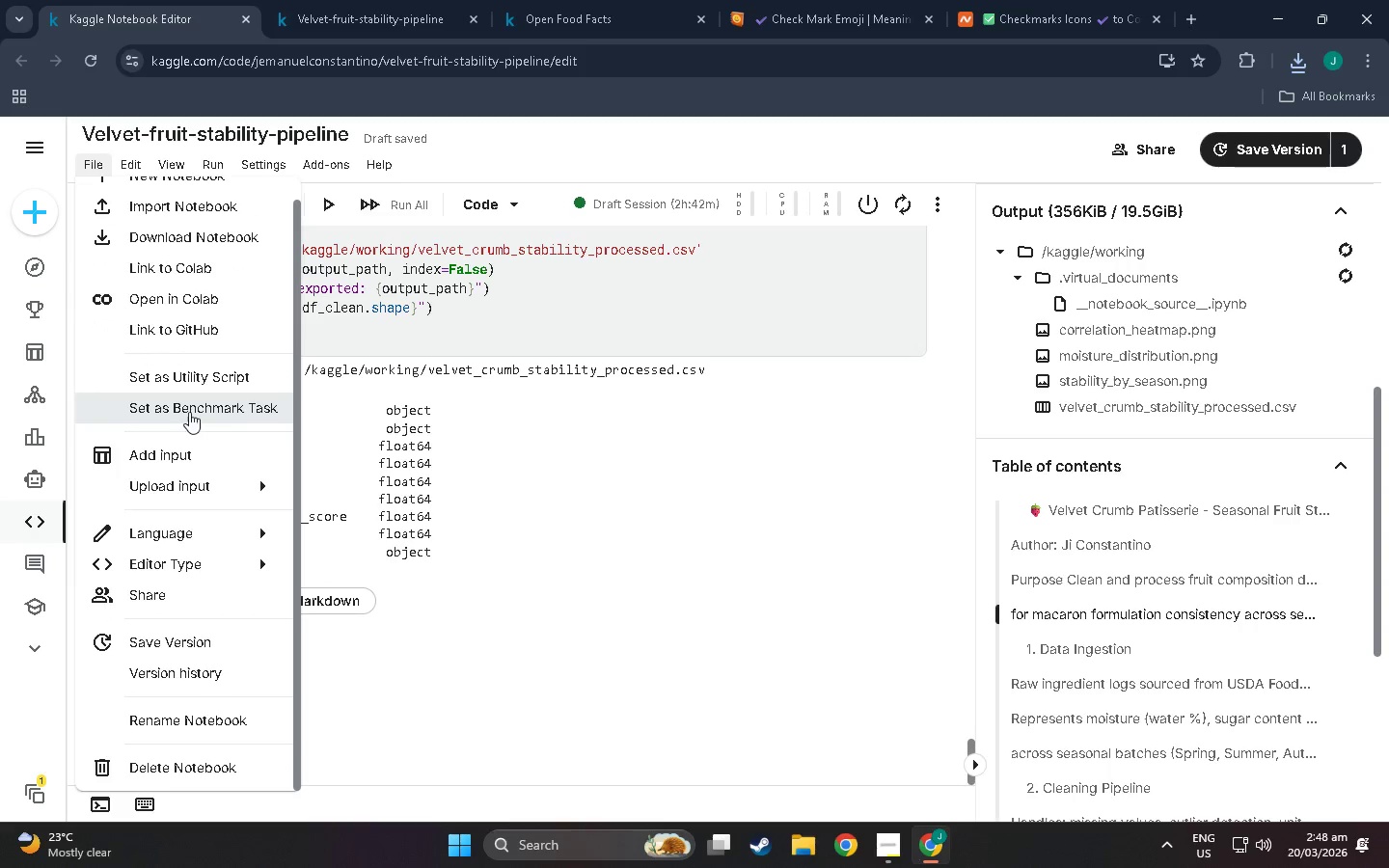 
wait(5.52)
 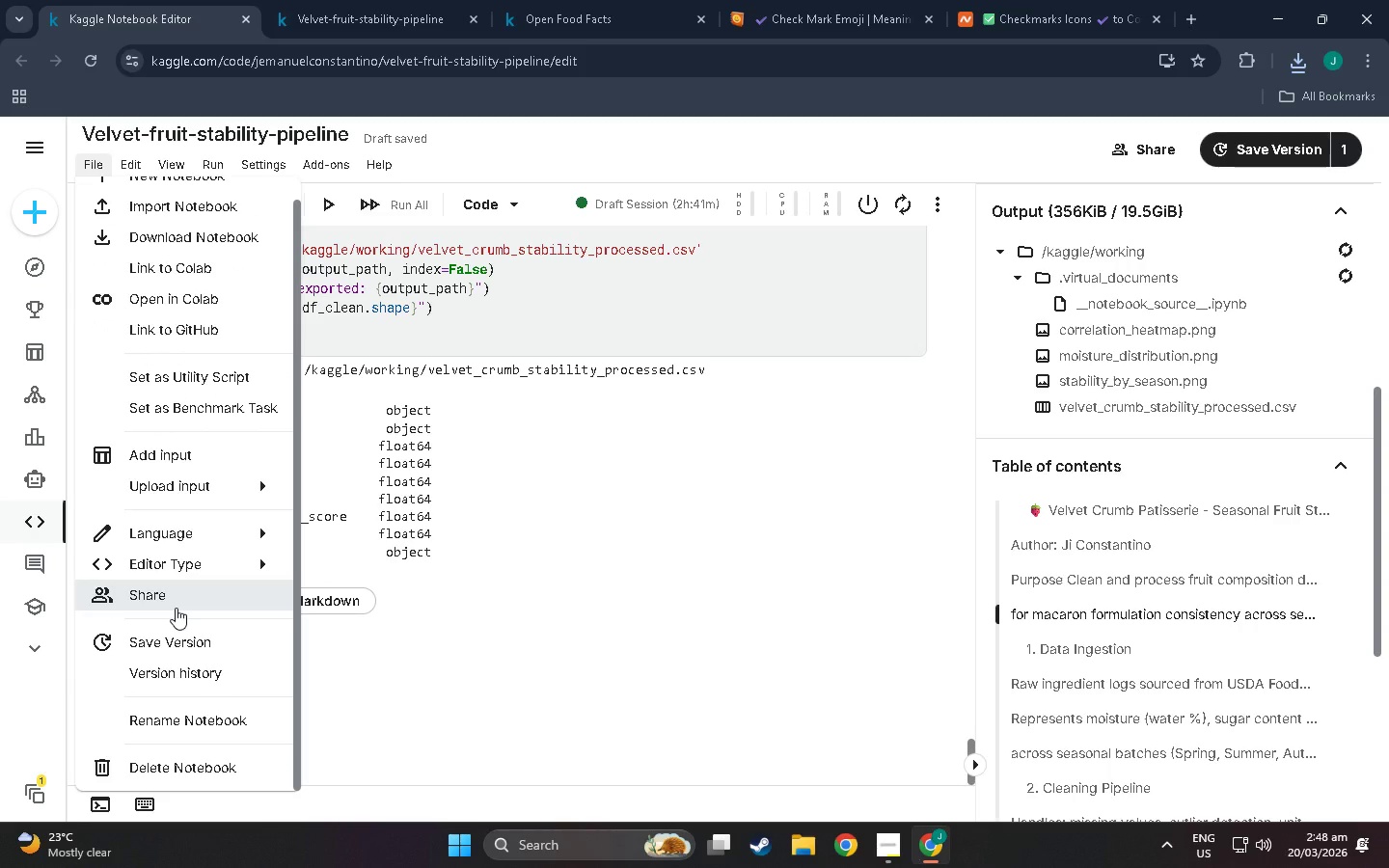 
scroll: coordinate [183, 420], scroll_direction: up, amount: 2.0
 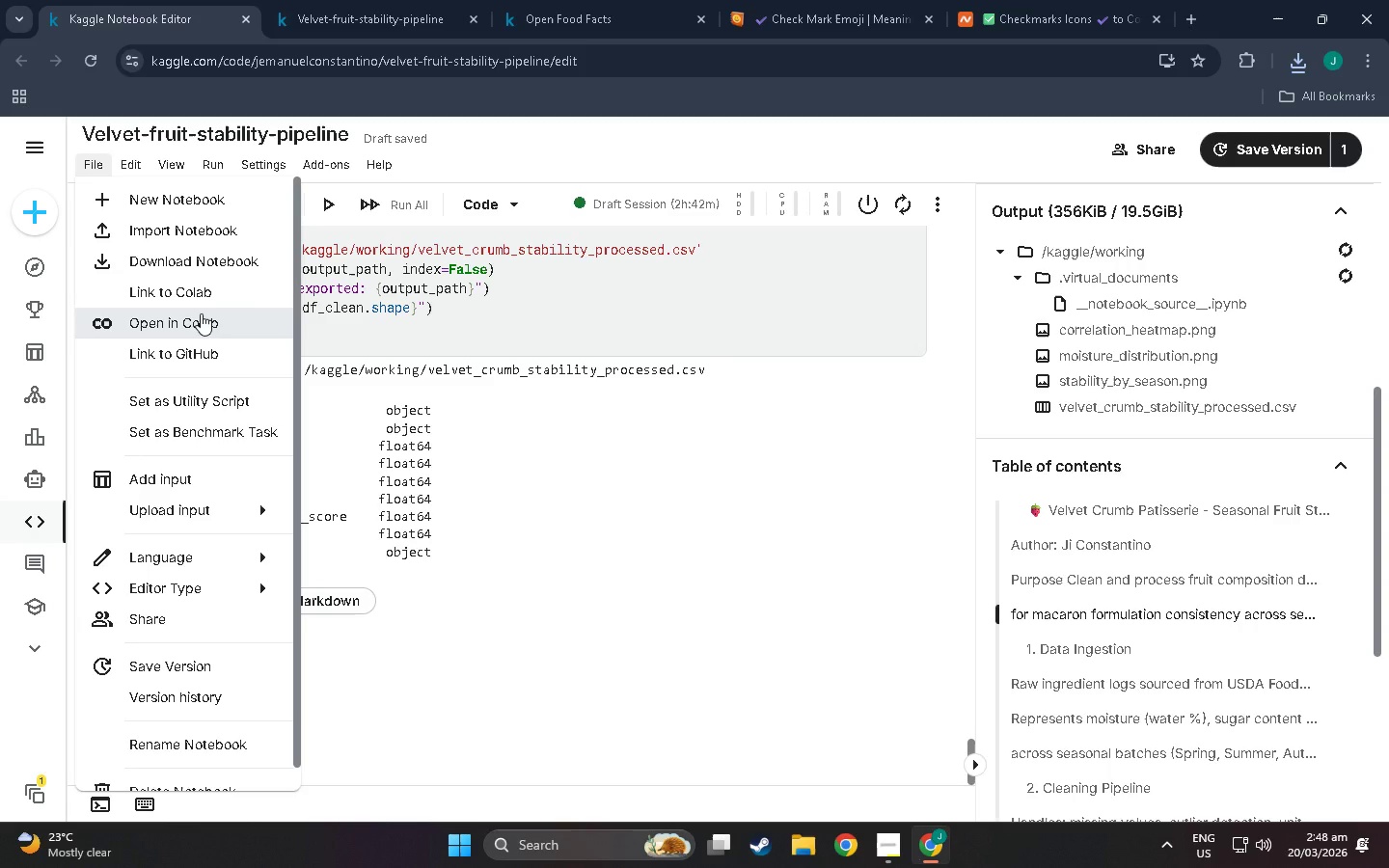 
wait(8.92)
 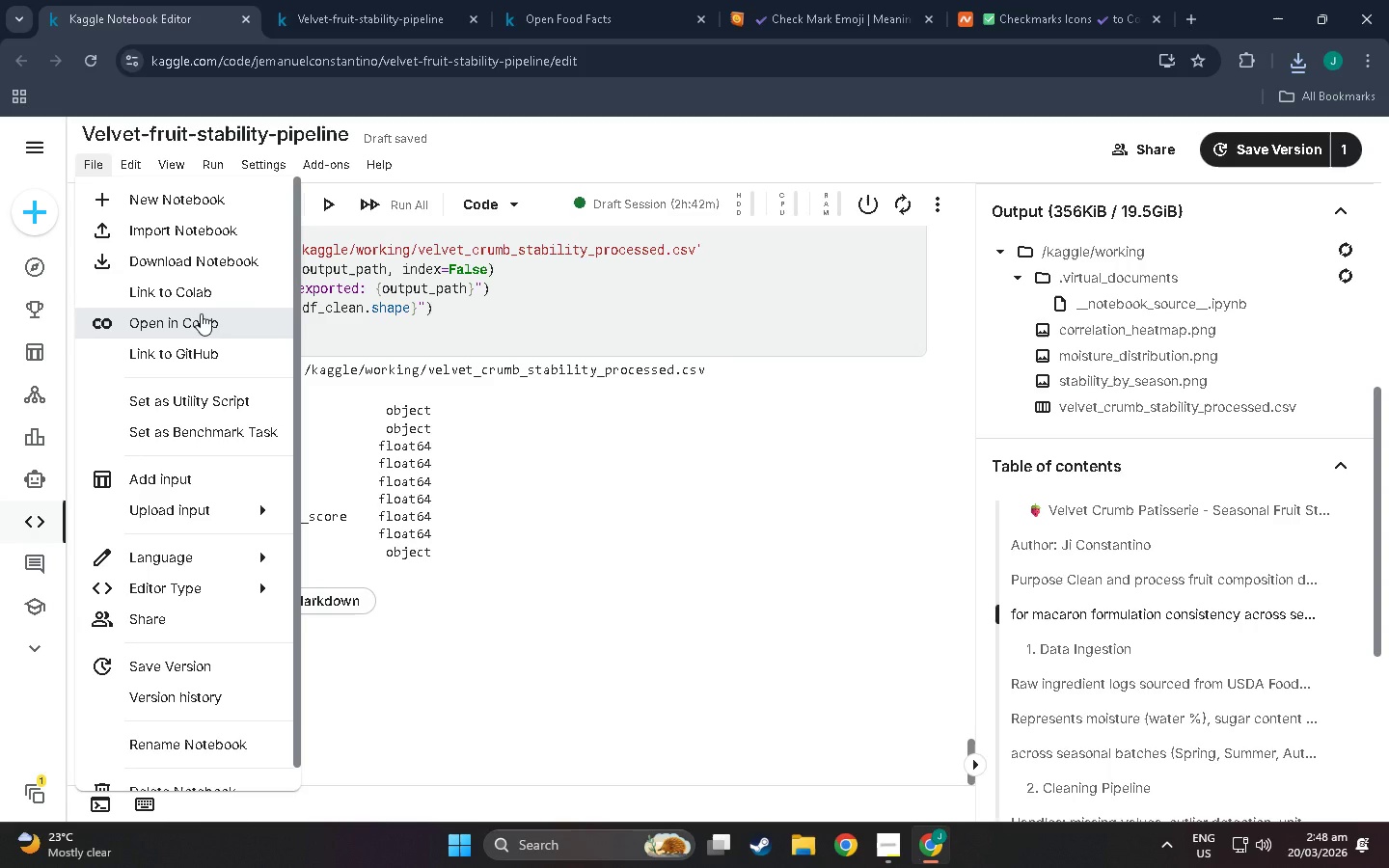 
left_click([201, 313])
 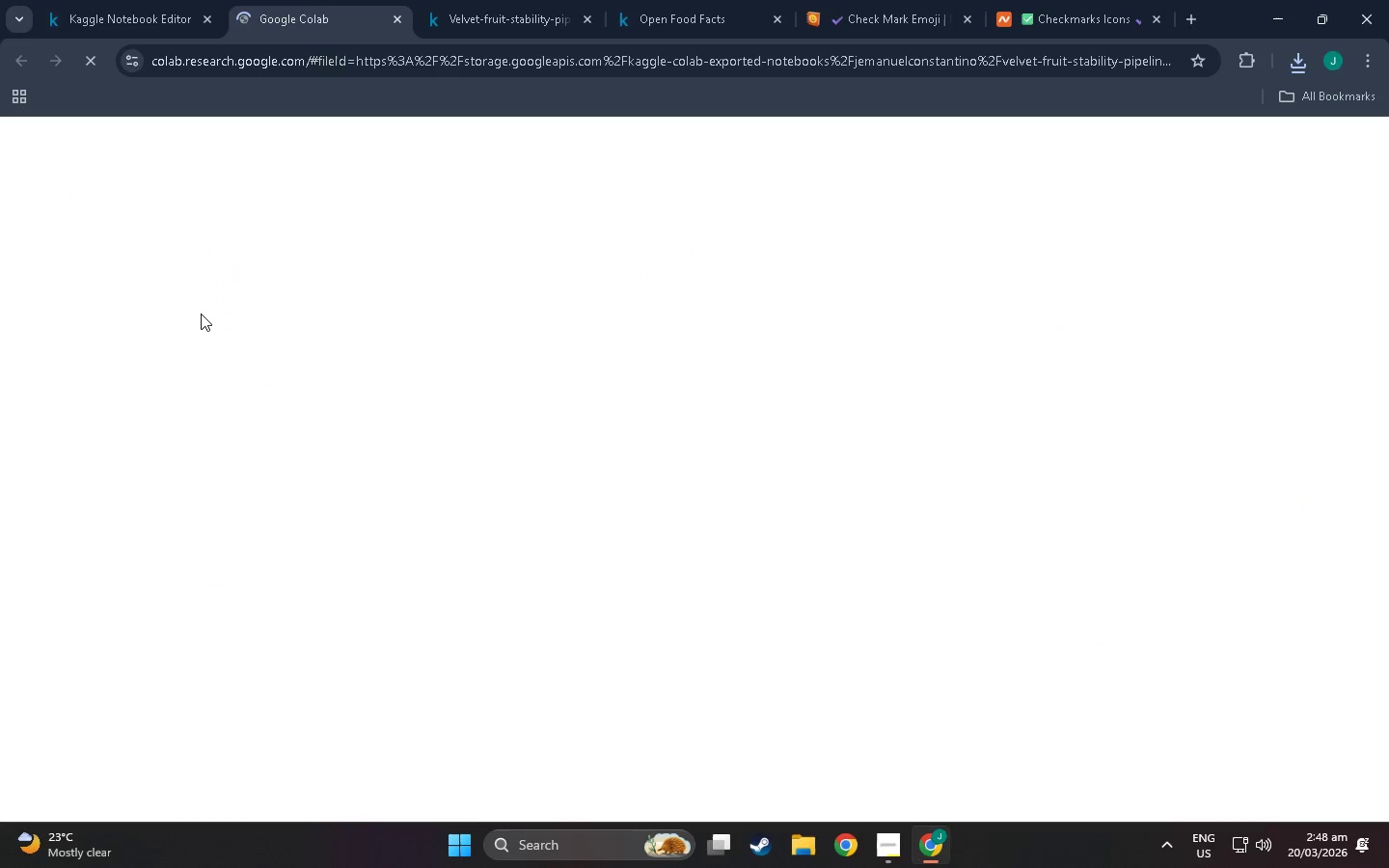 
mouse_move([209, 306])
 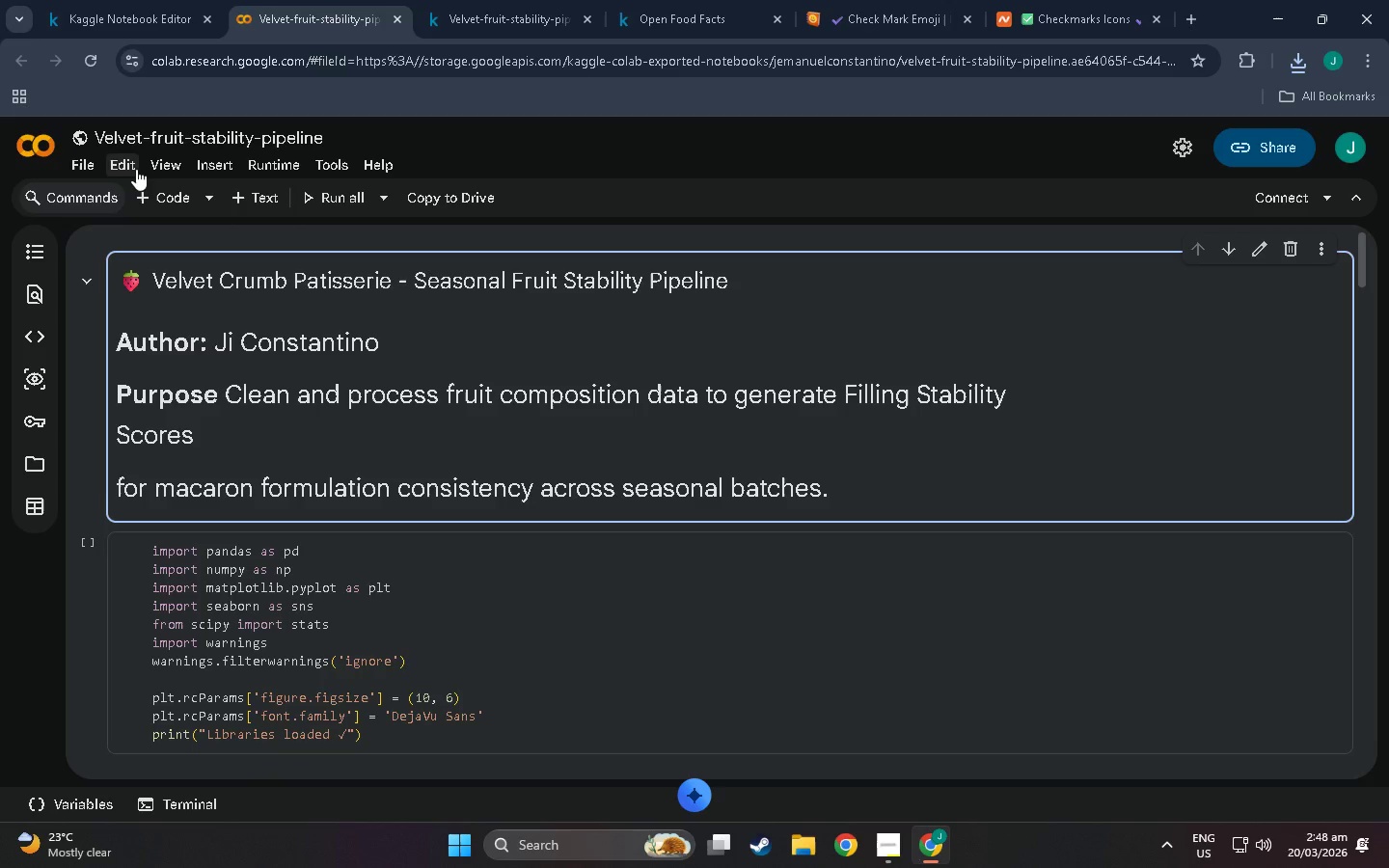 
left_click([84, 166])
 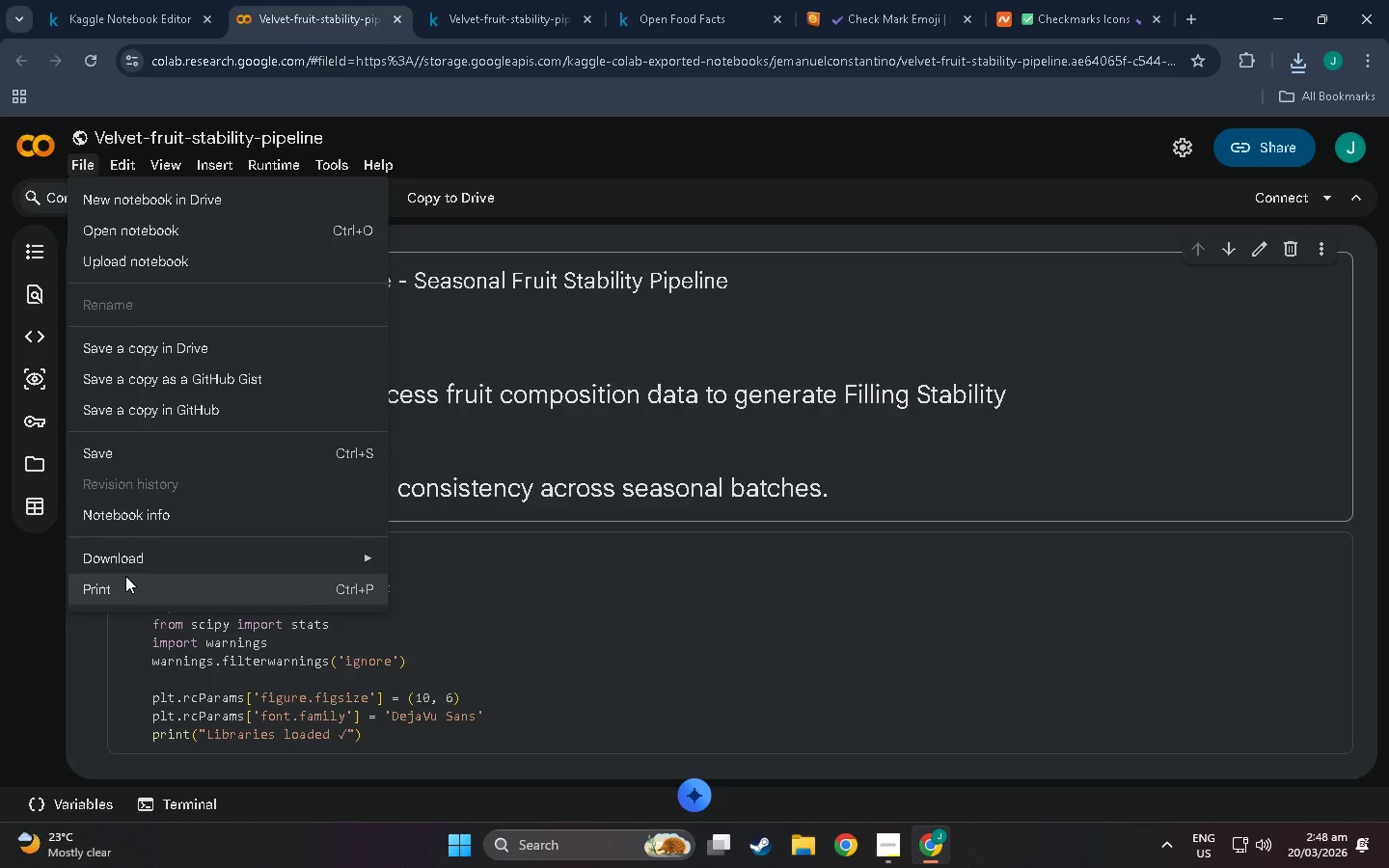 
left_click([126, 579])
 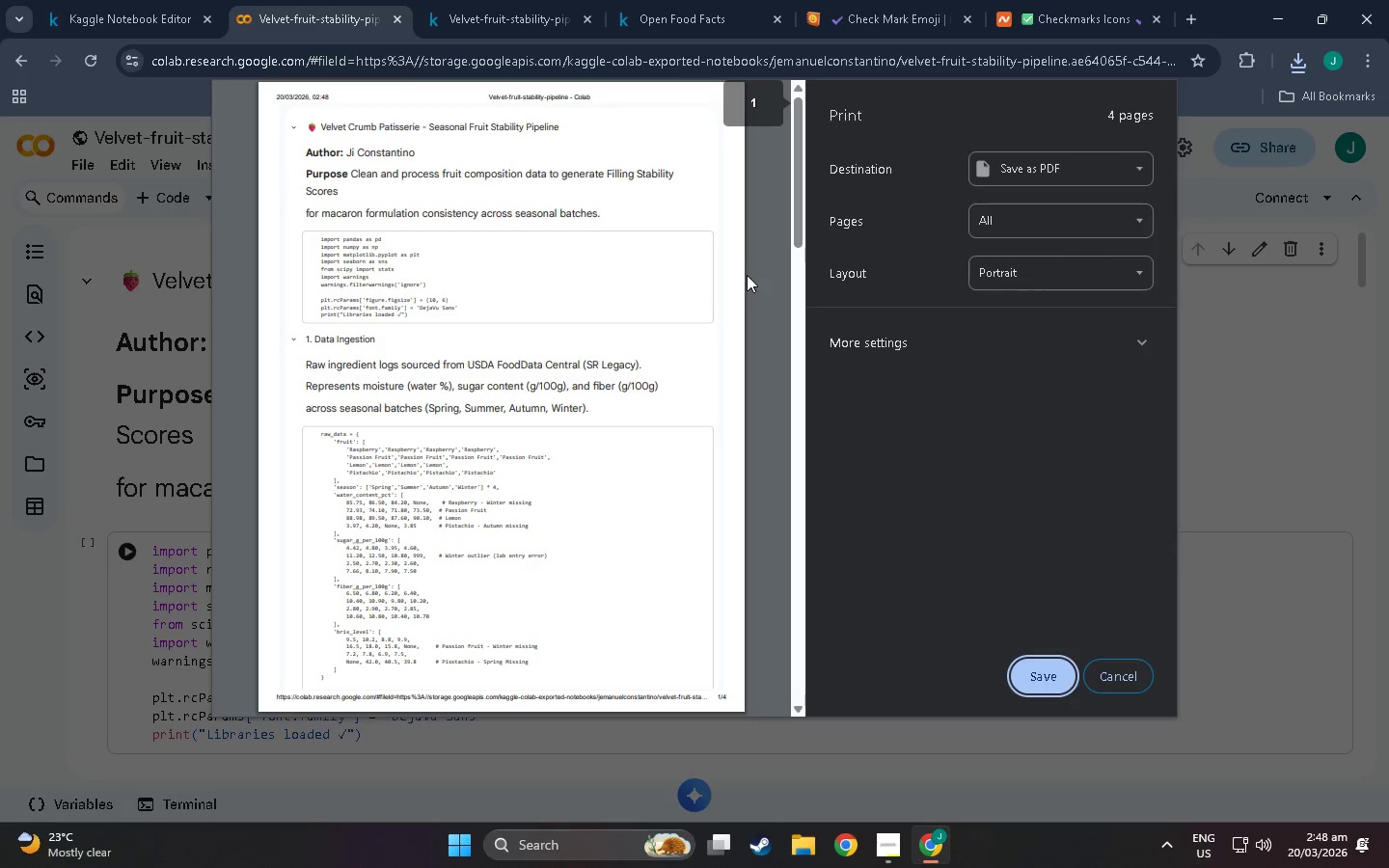 
scroll: coordinate [632, 398], scroll_direction: up, amount: 2.0
 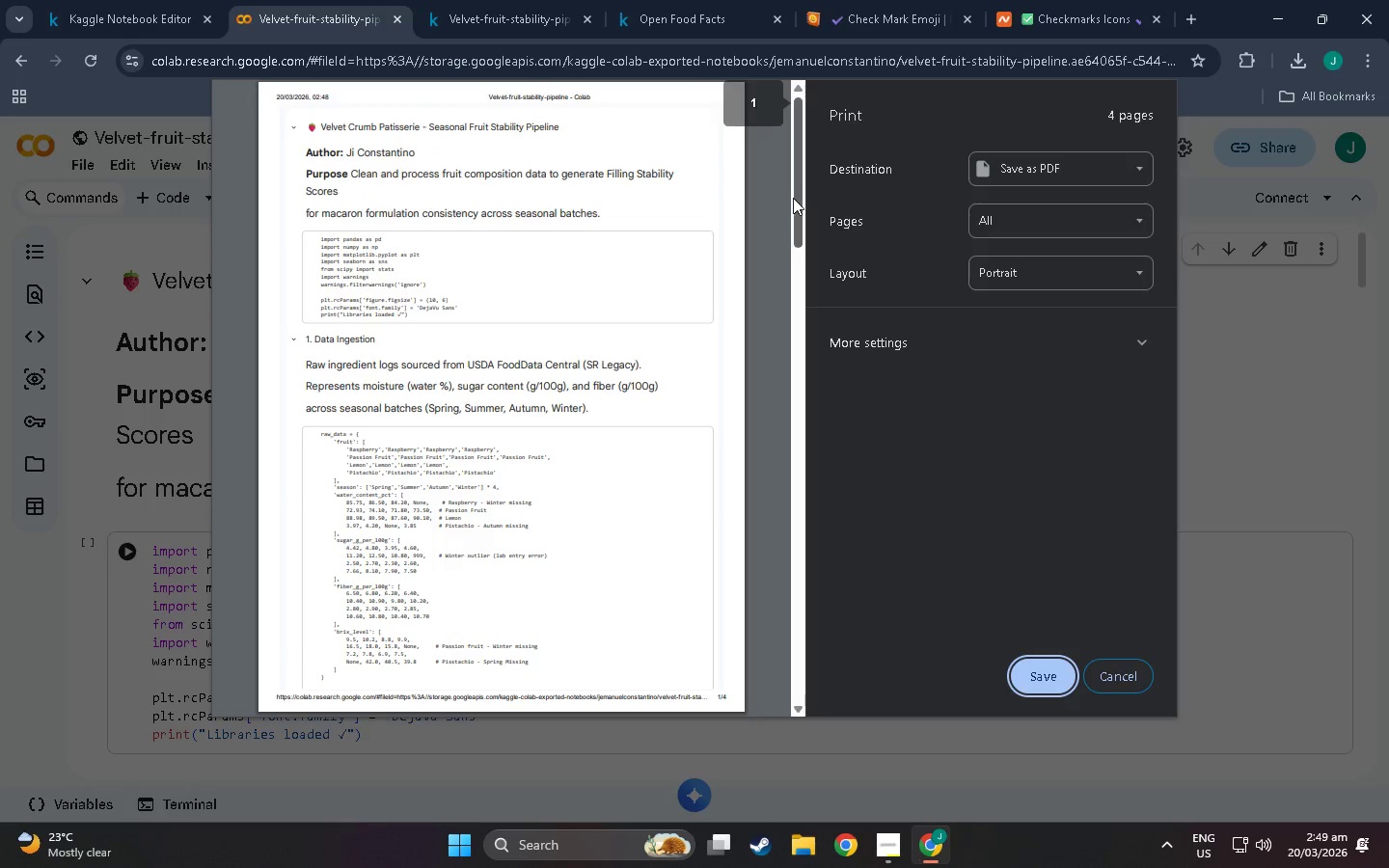 
left_click_drag(start_coordinate=[793, 198], to_coordinate=[763, 582])
 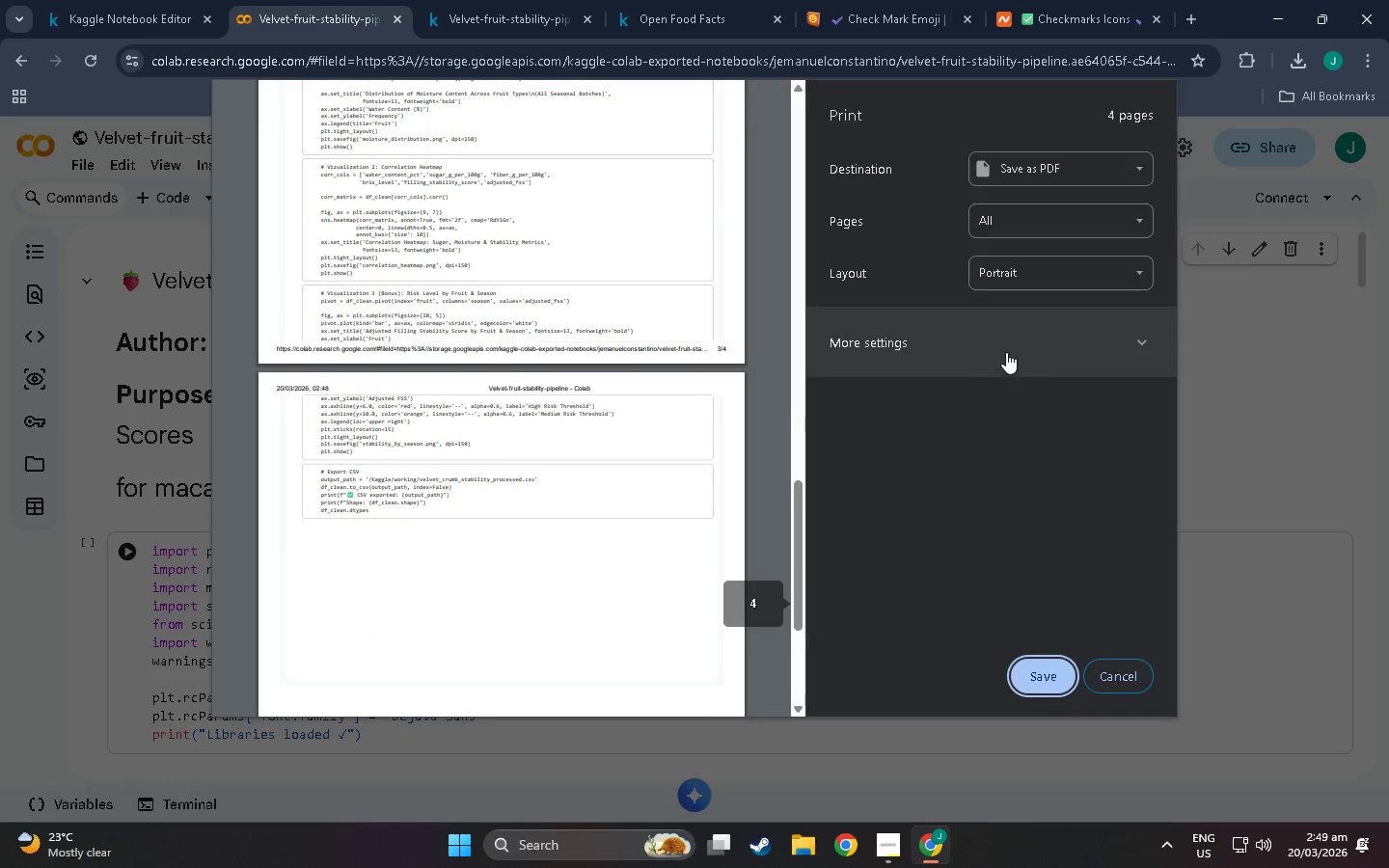 
left_click([1044, 348])
 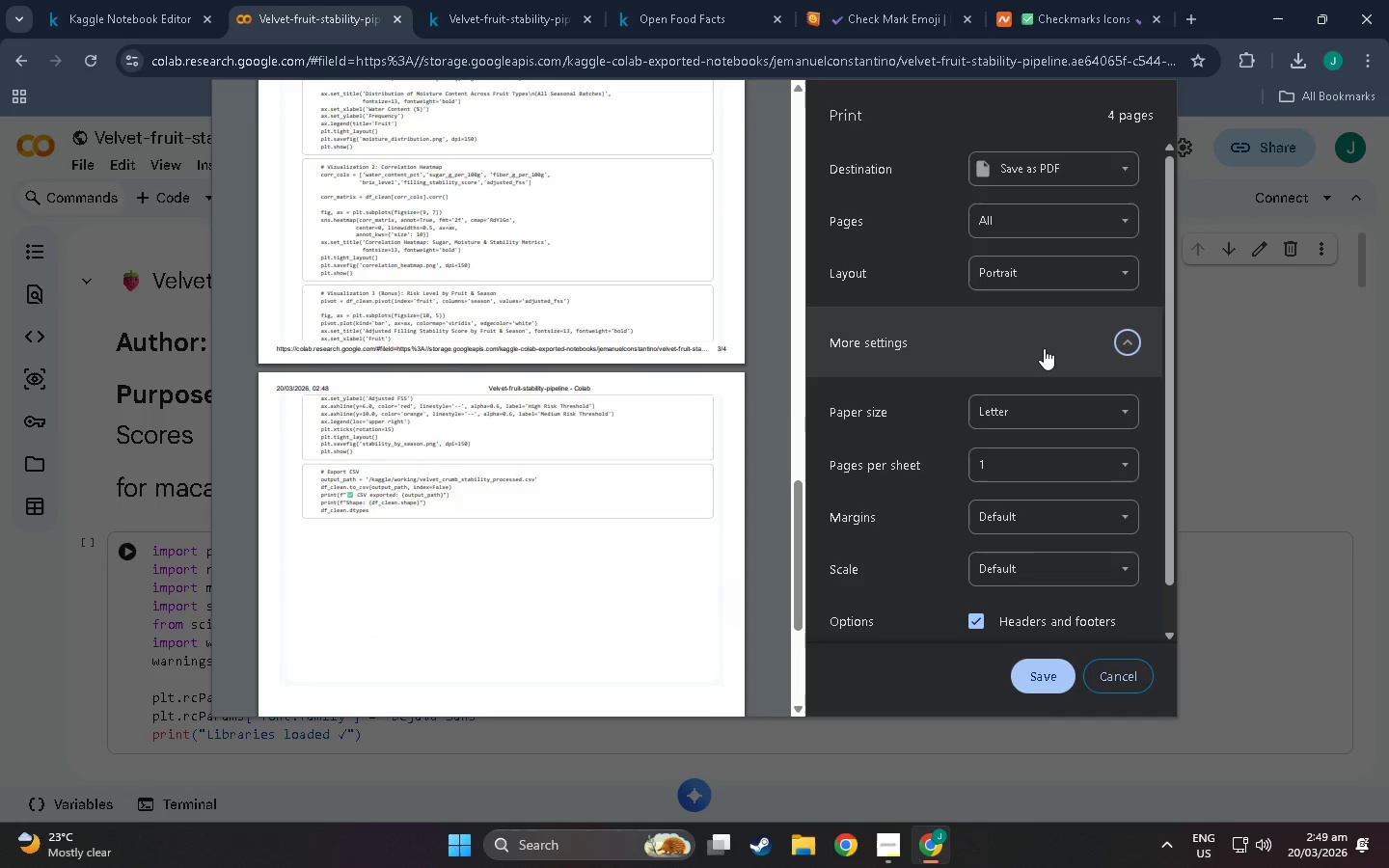 
scroll: coordinate [1044, 348], scroll_direction: down, amount: 5.0
 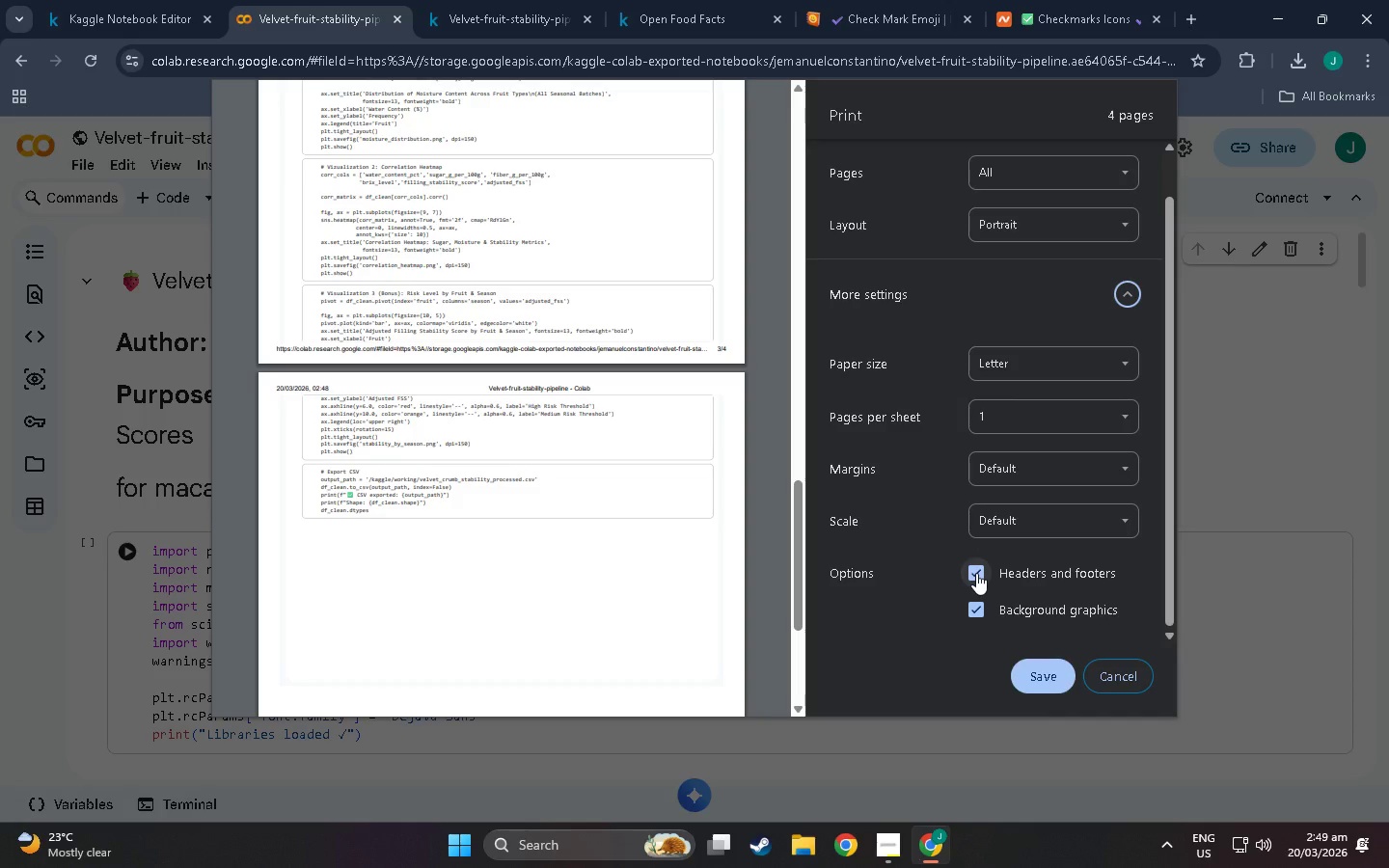 
left_click([976, 606])
 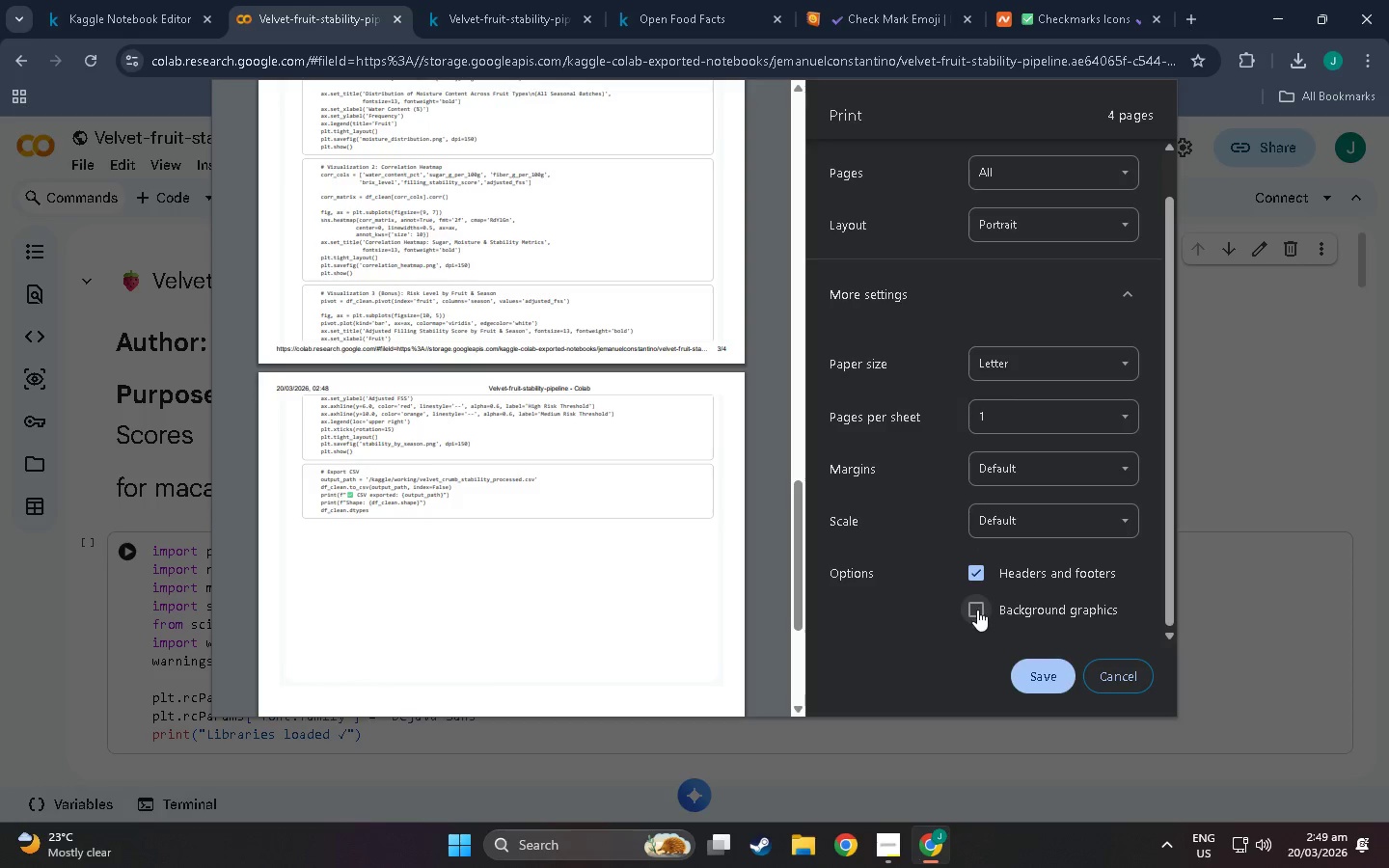 
left_click([977, 610])
 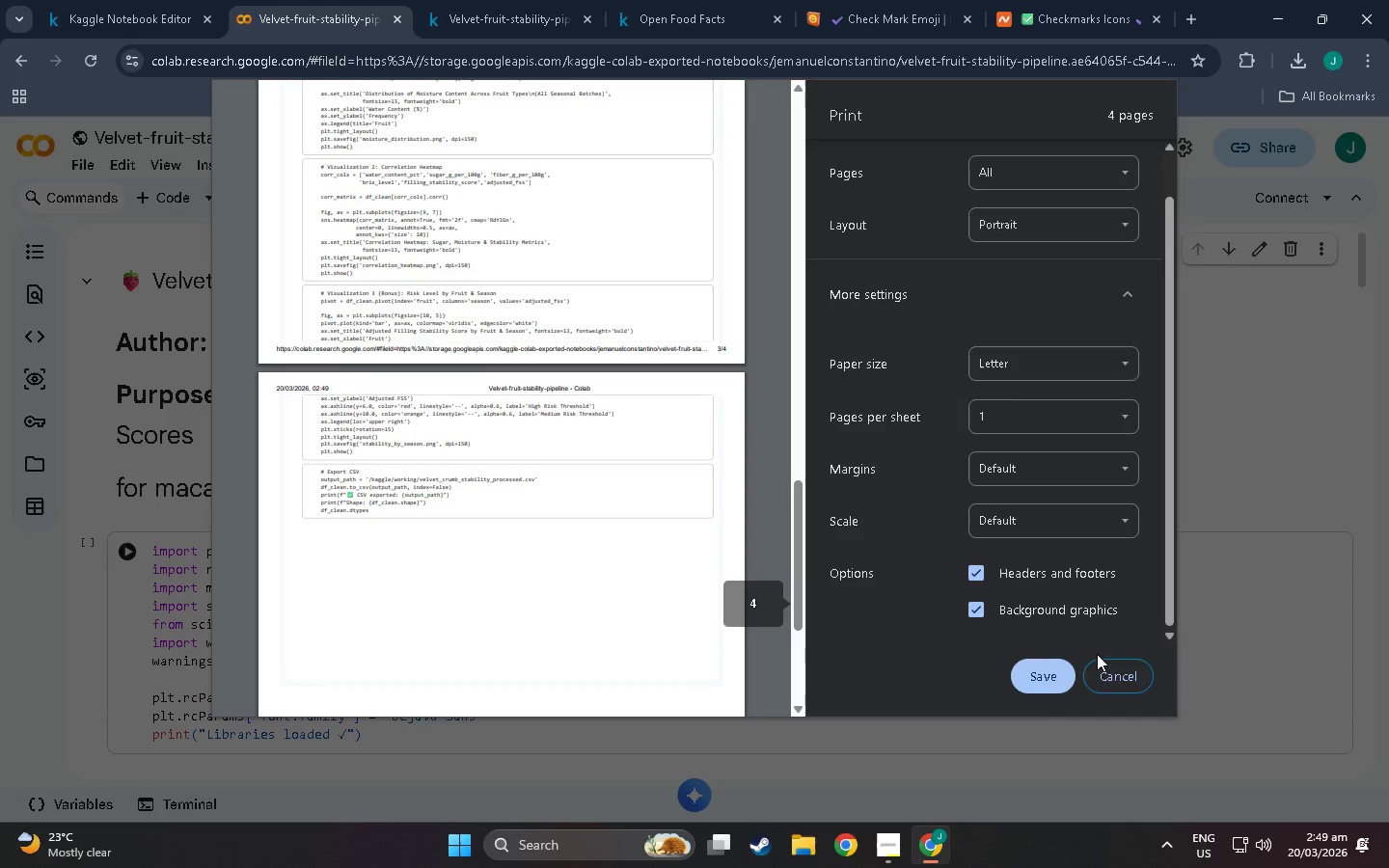 
left_click([1113, 687])
 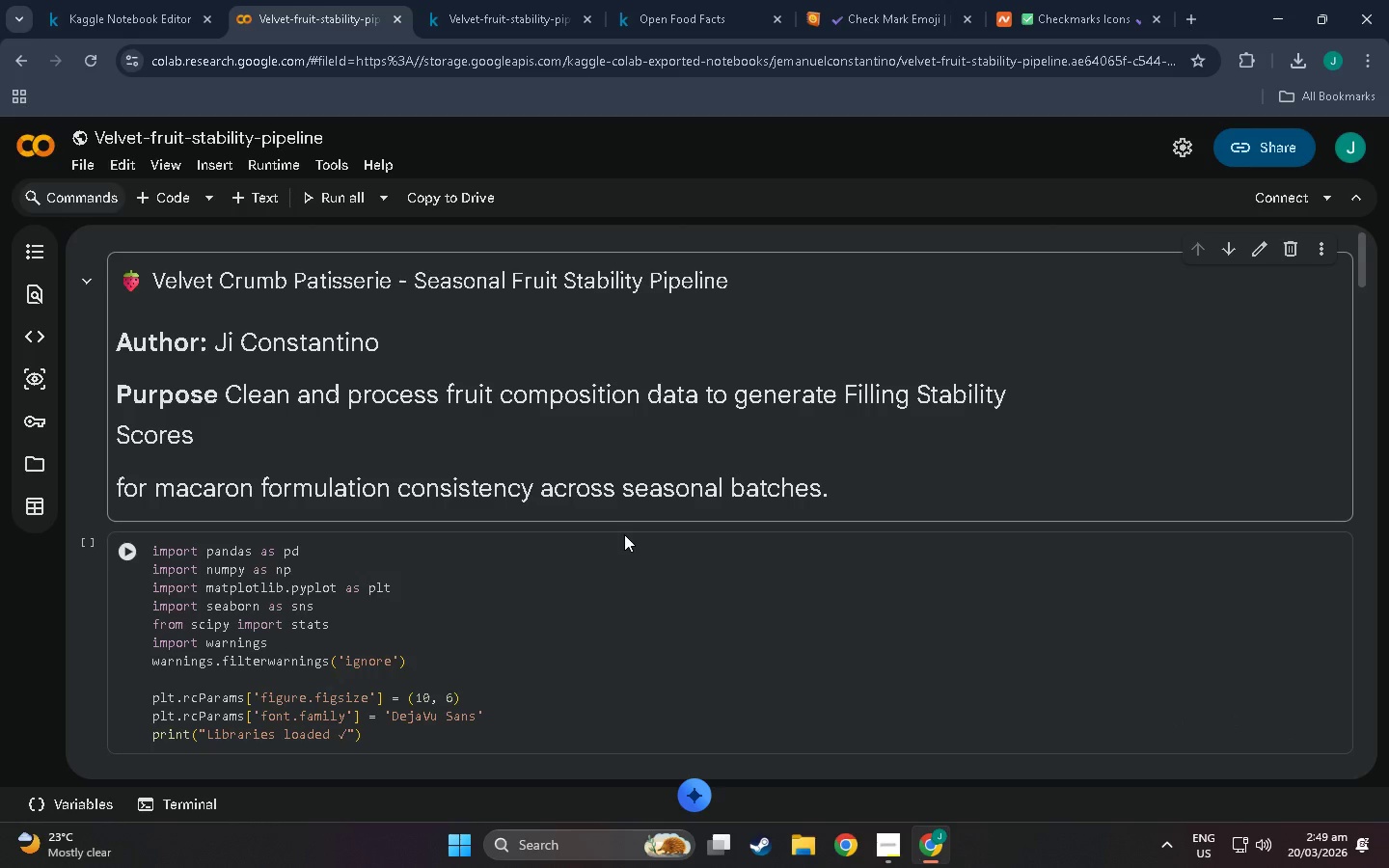 
scroll: coordinate [623, 534], scroll_direction: down, amount: 10.0
 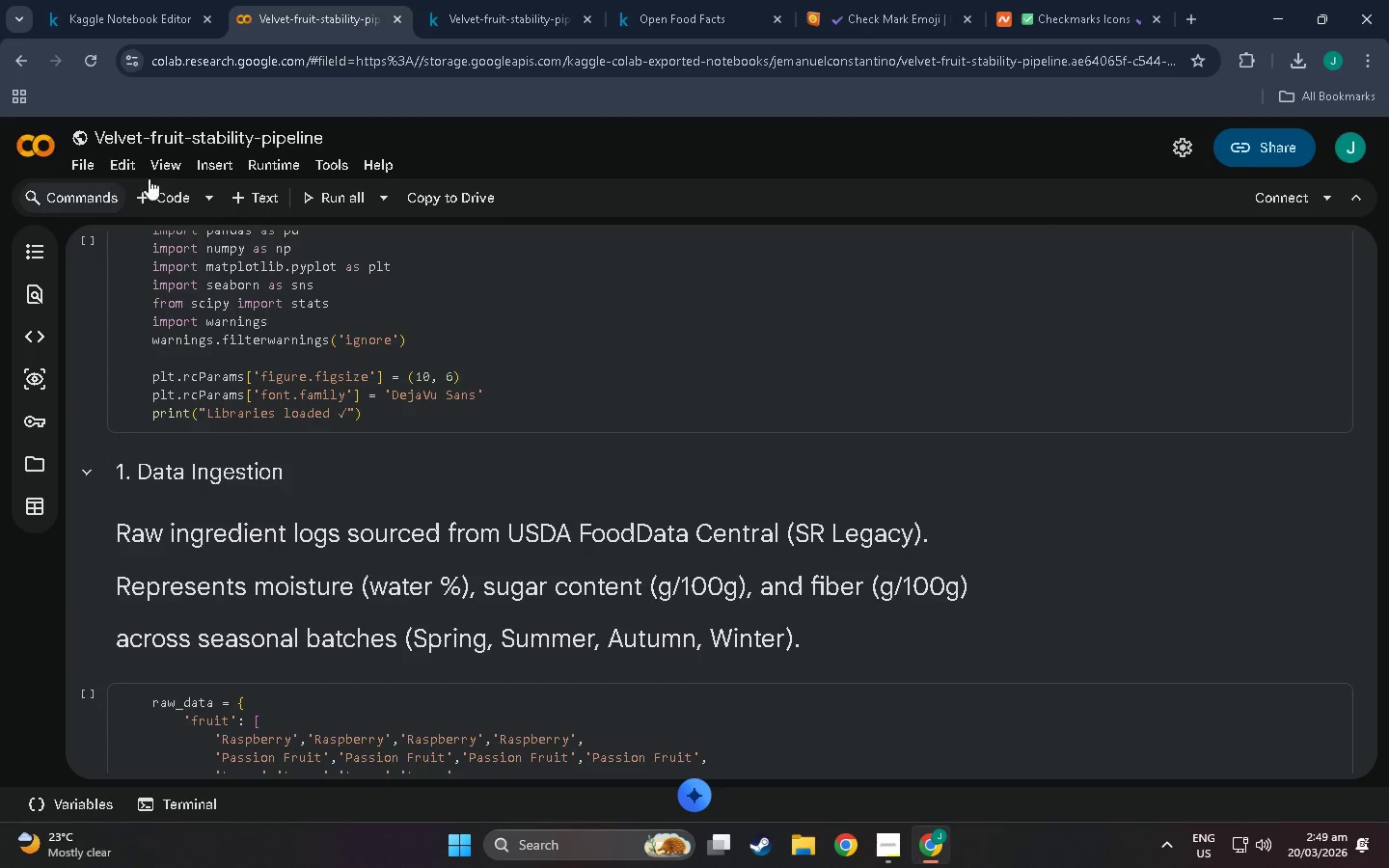 
mouse_move([365, 205])
 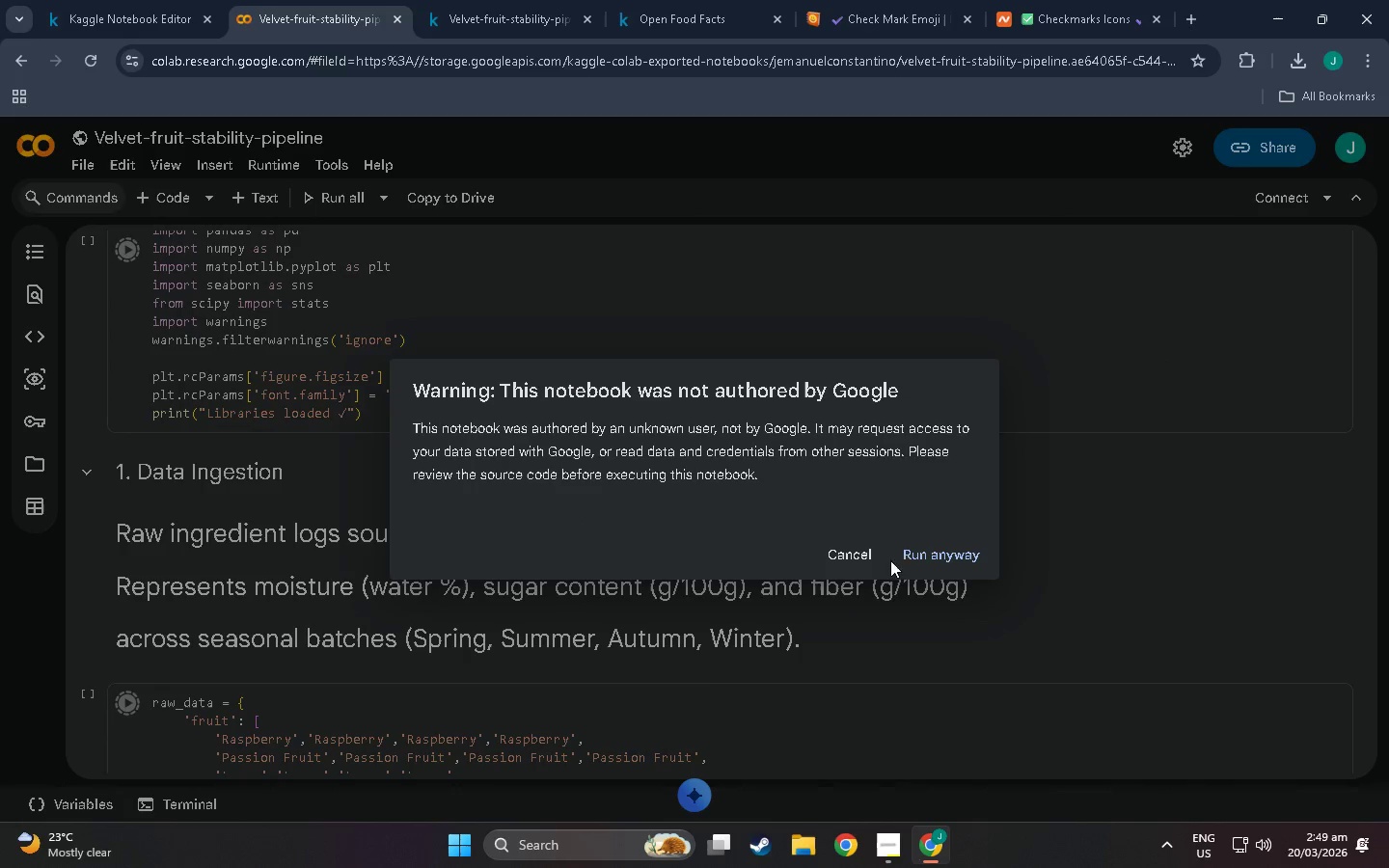 
left_click([920, 558])
 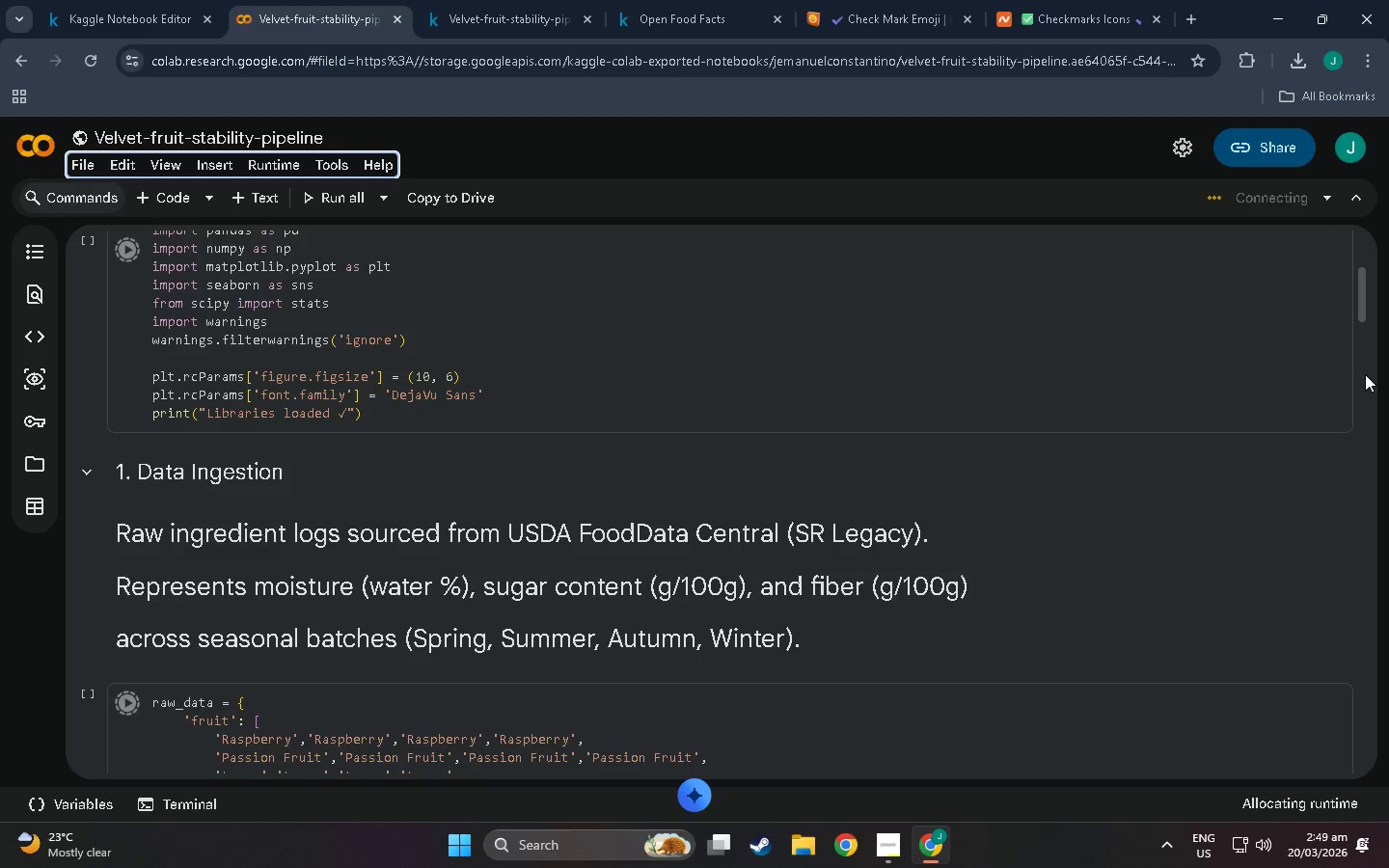 
left_click_drag(start_coordinate=[1359, 311], to_coordinate=[1337, 752])
 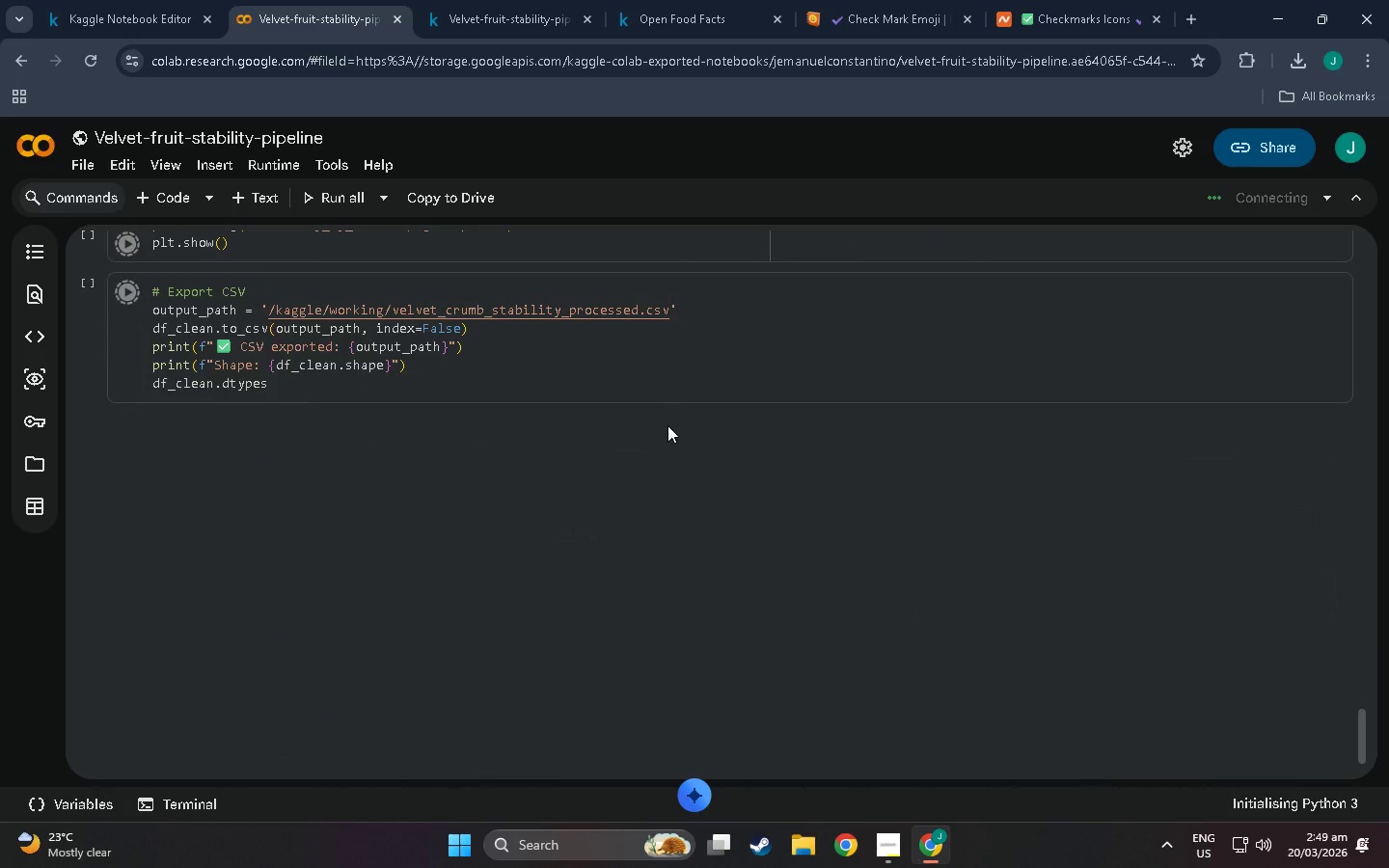 
scroll: coordinate [667, 490], scroll_direction: up, amount: 13.0
 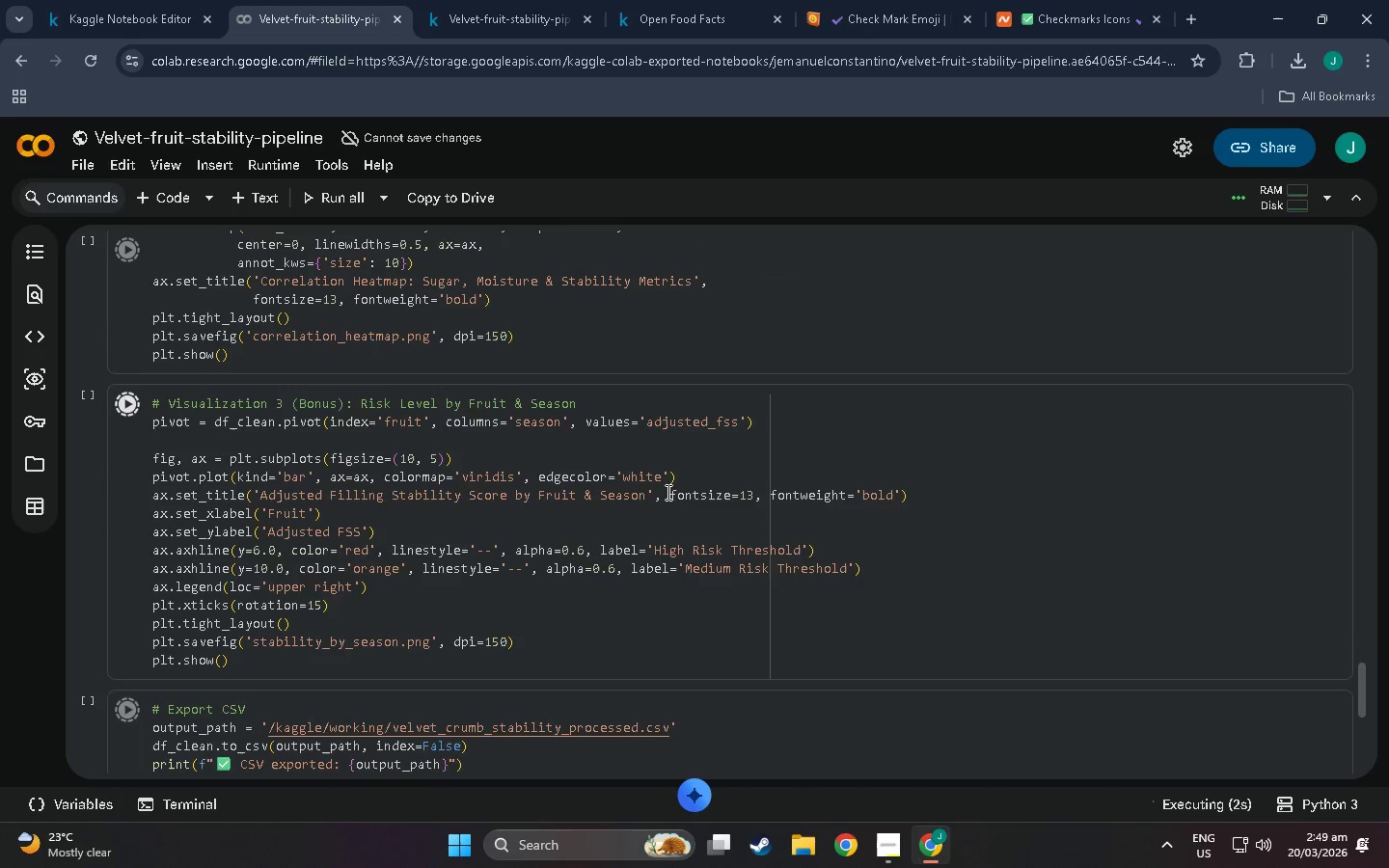 
scroll: coordinate [667, 492], scroll_direction: down, amount: 4.0
 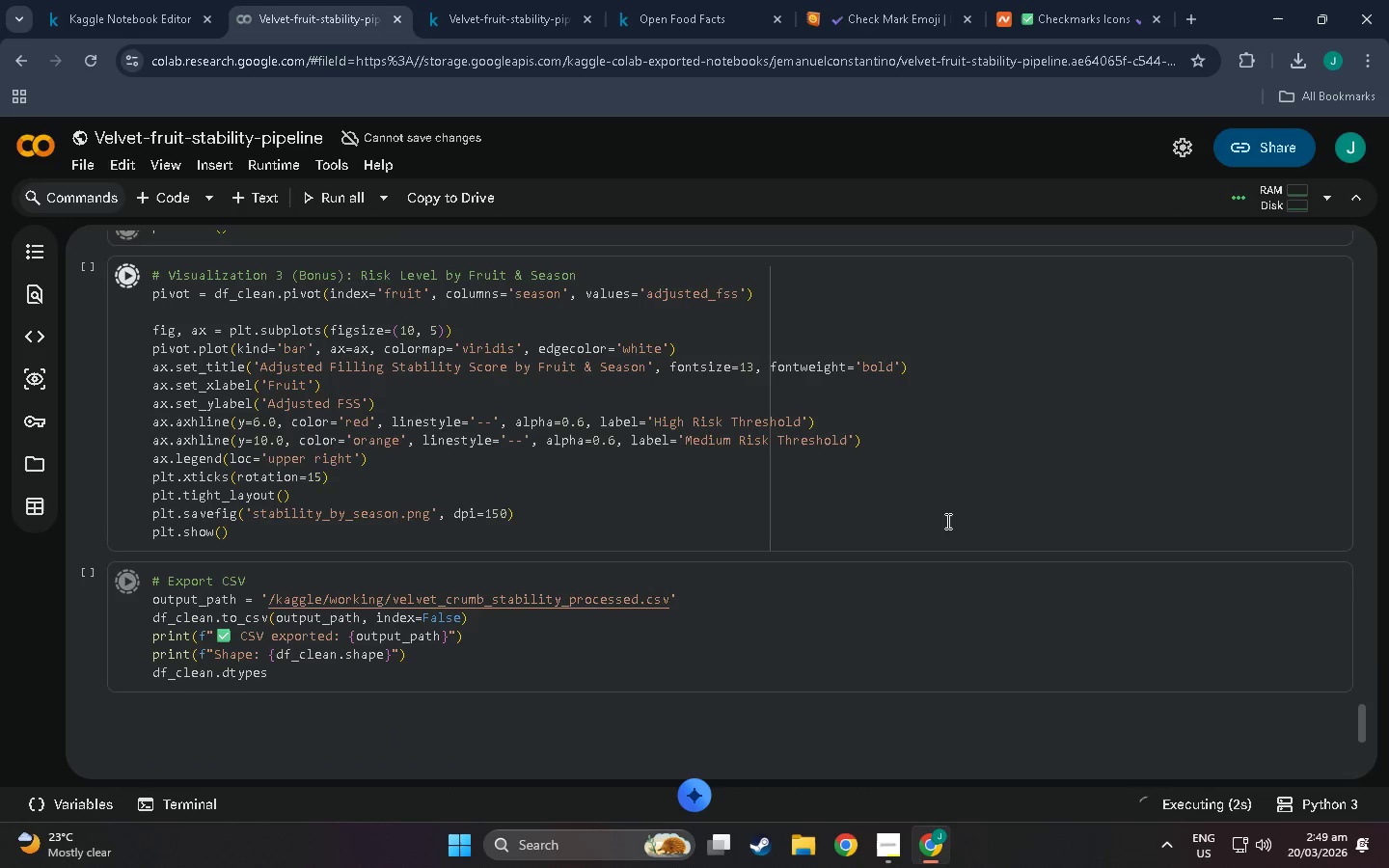 
scroll: coordinate [940, 516], scroll_direction: up, amount: 7.0
 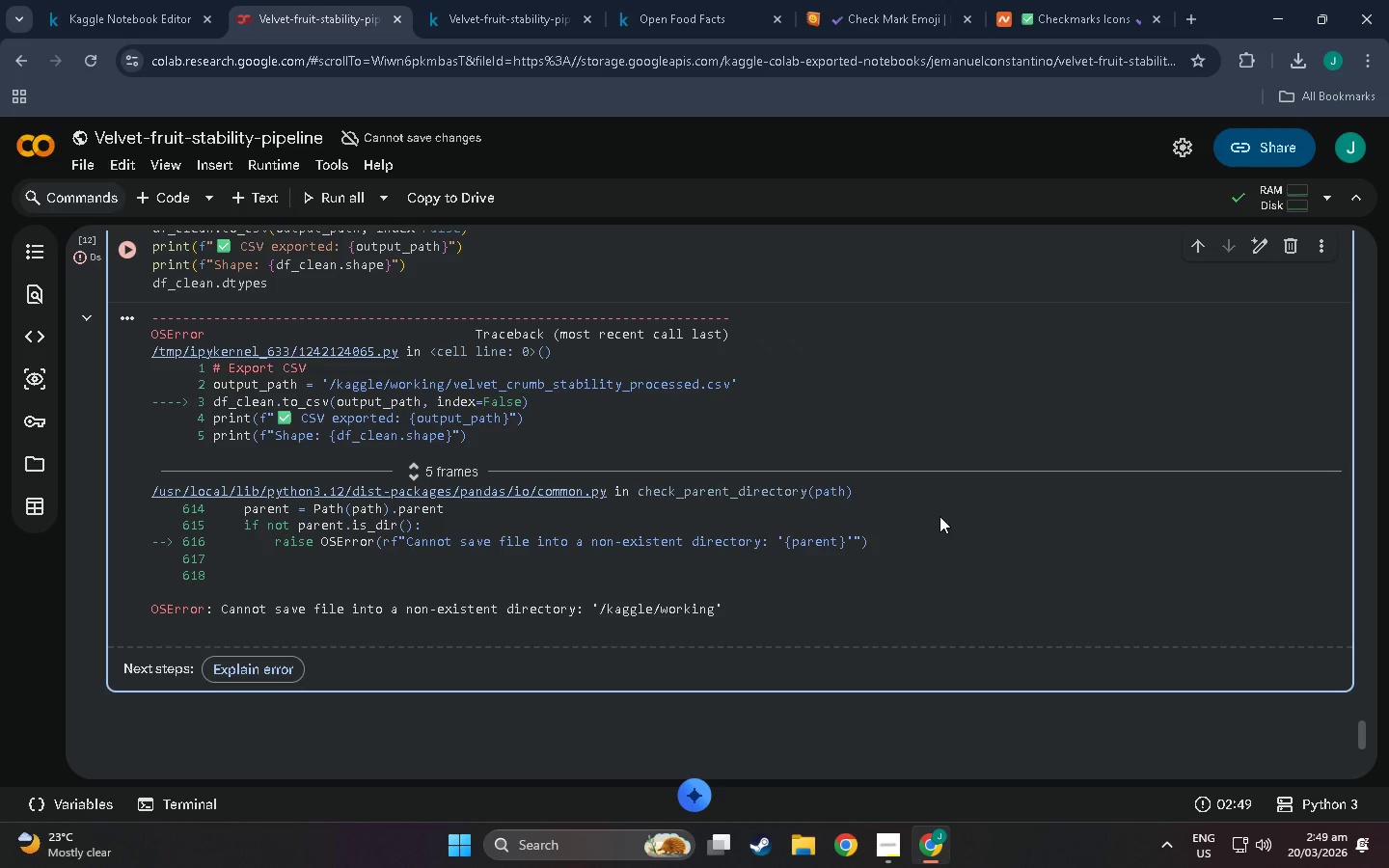 
scroll: coordinate [940, 516], scroll_direction: down, amount: 4.0
 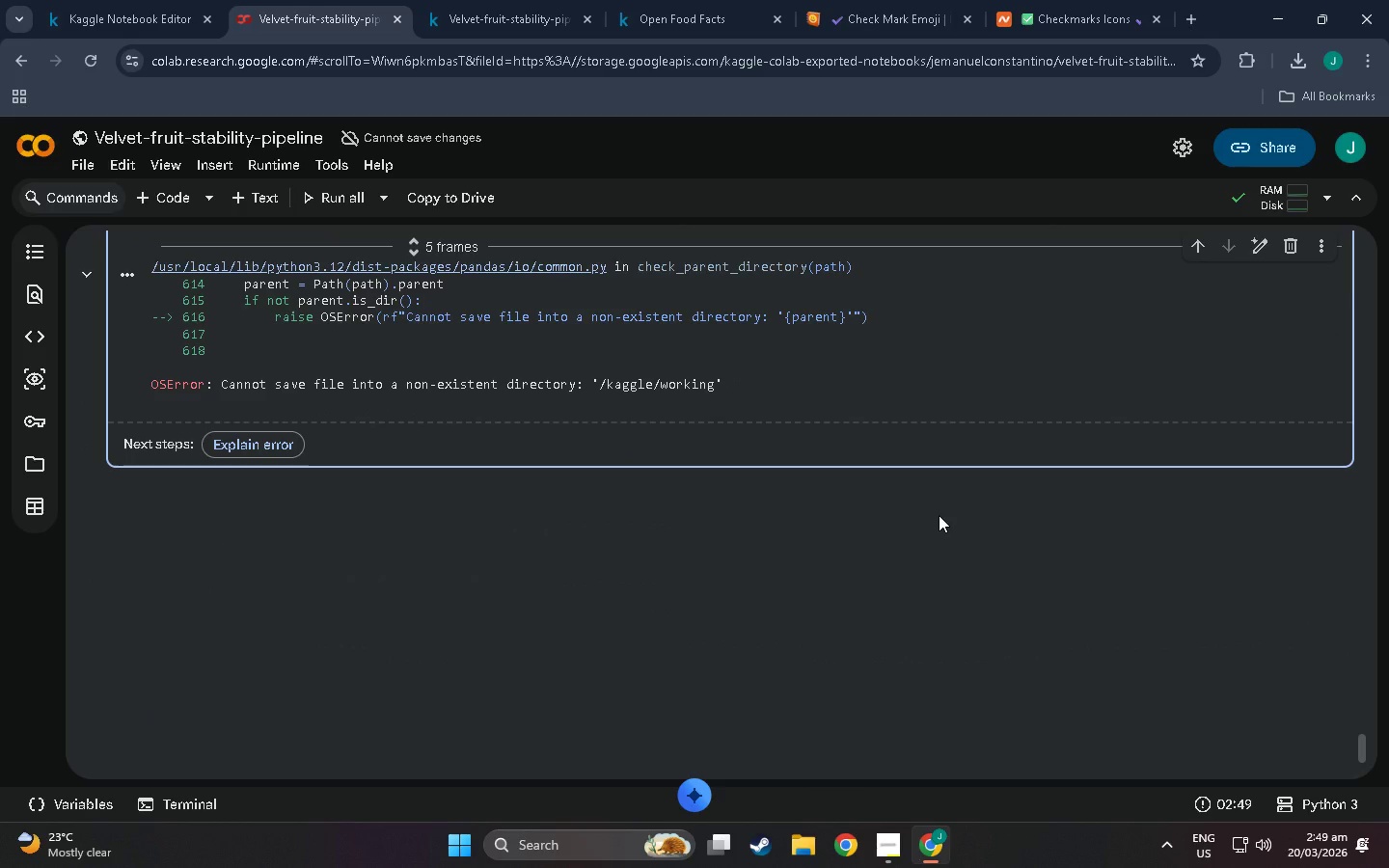 
scroll: coordinate [420, 315], scroll_direction: up, amount: 66.0
 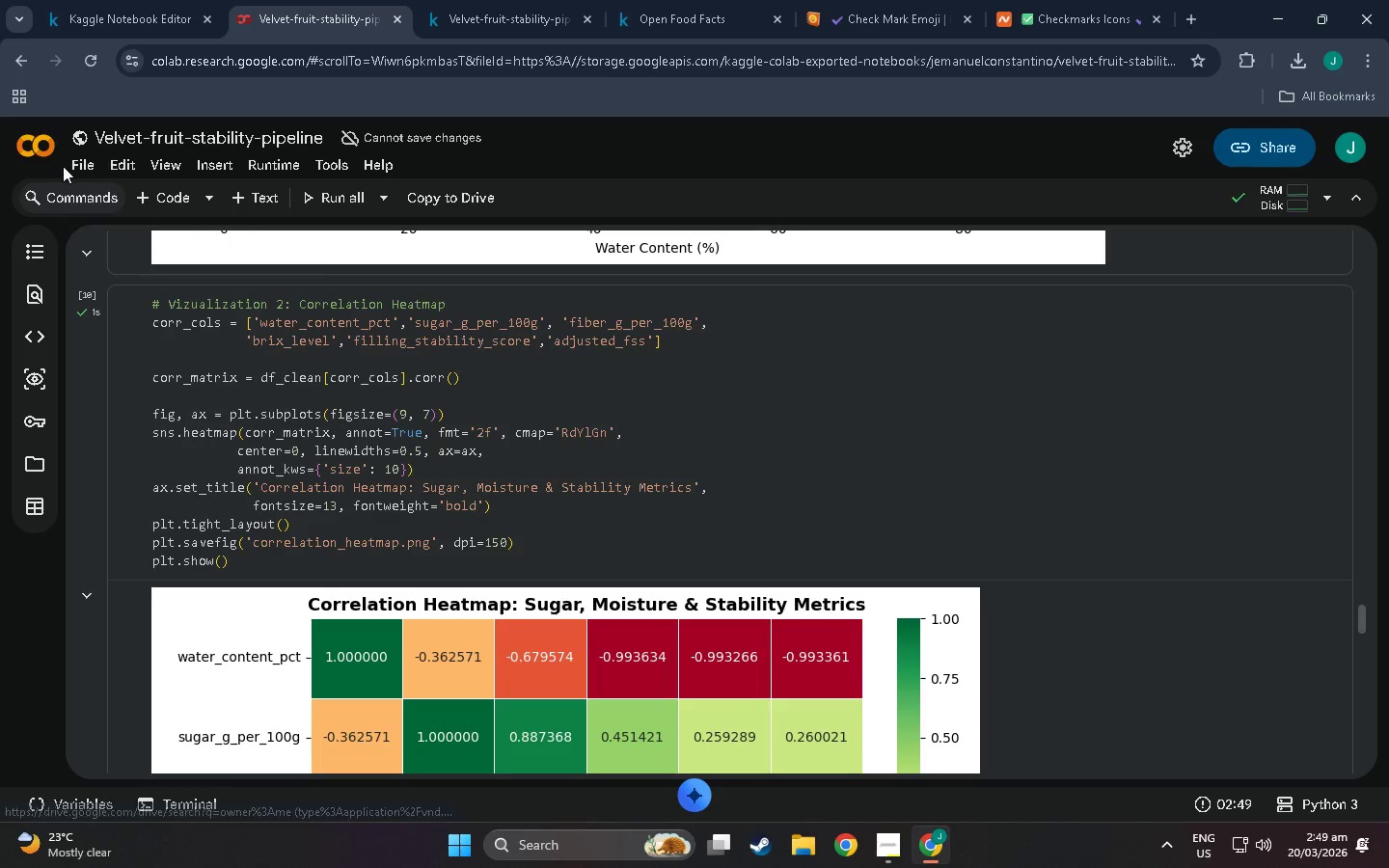 
left_click([77, 168])
 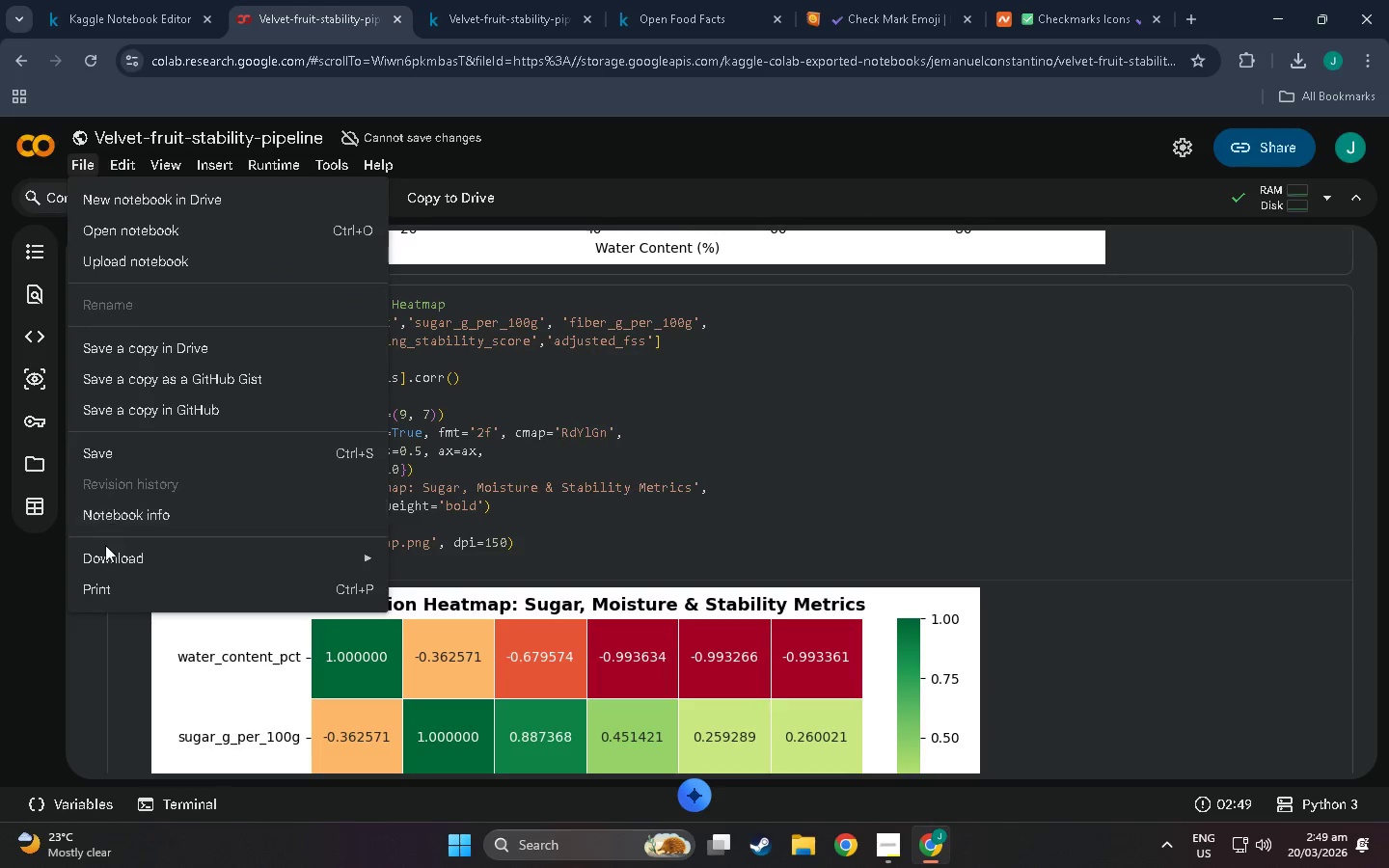 
left_click([121, 580])
 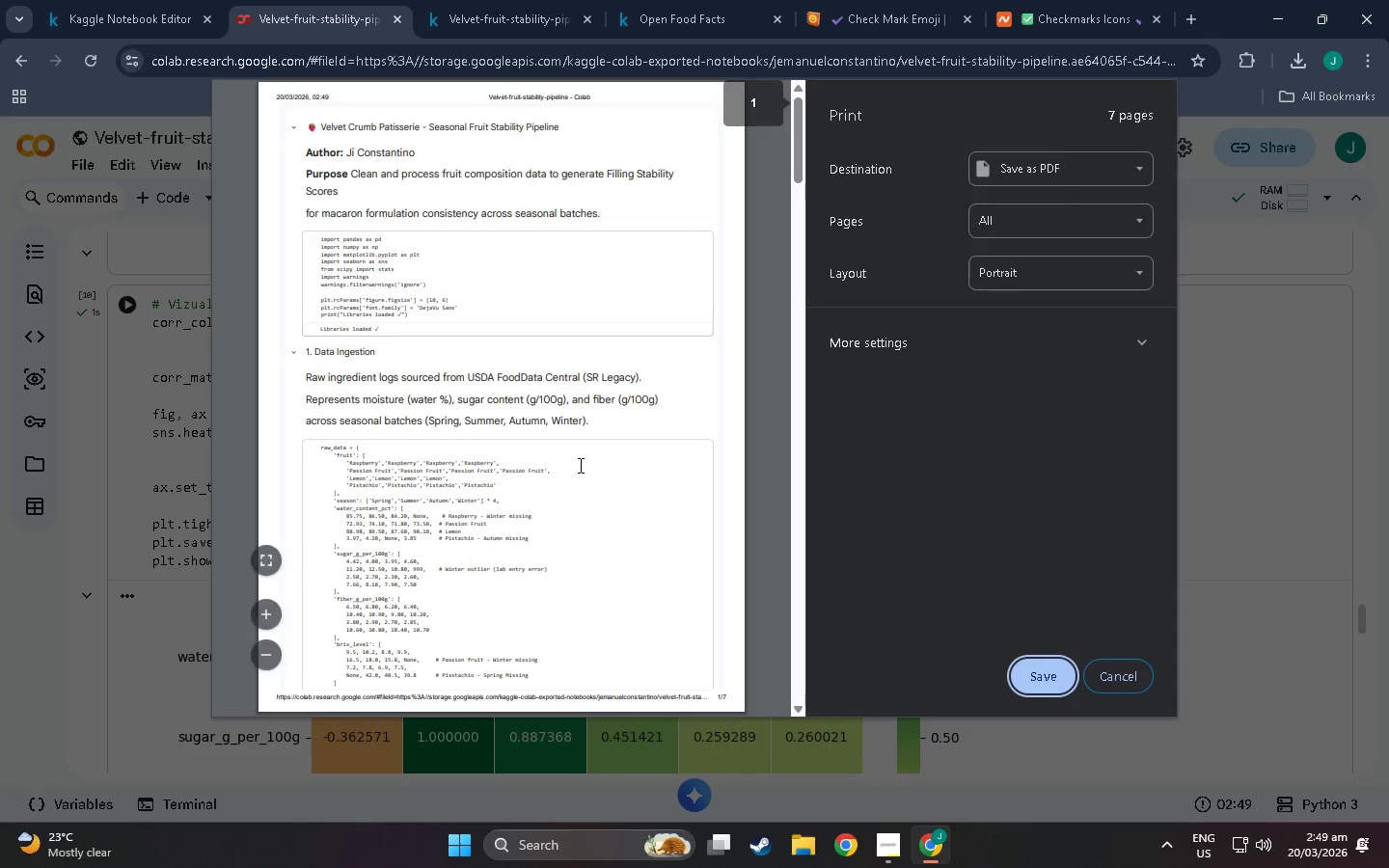 
scroll: coordinate [581, 496], scroll_direction: down, amount: 3.0
 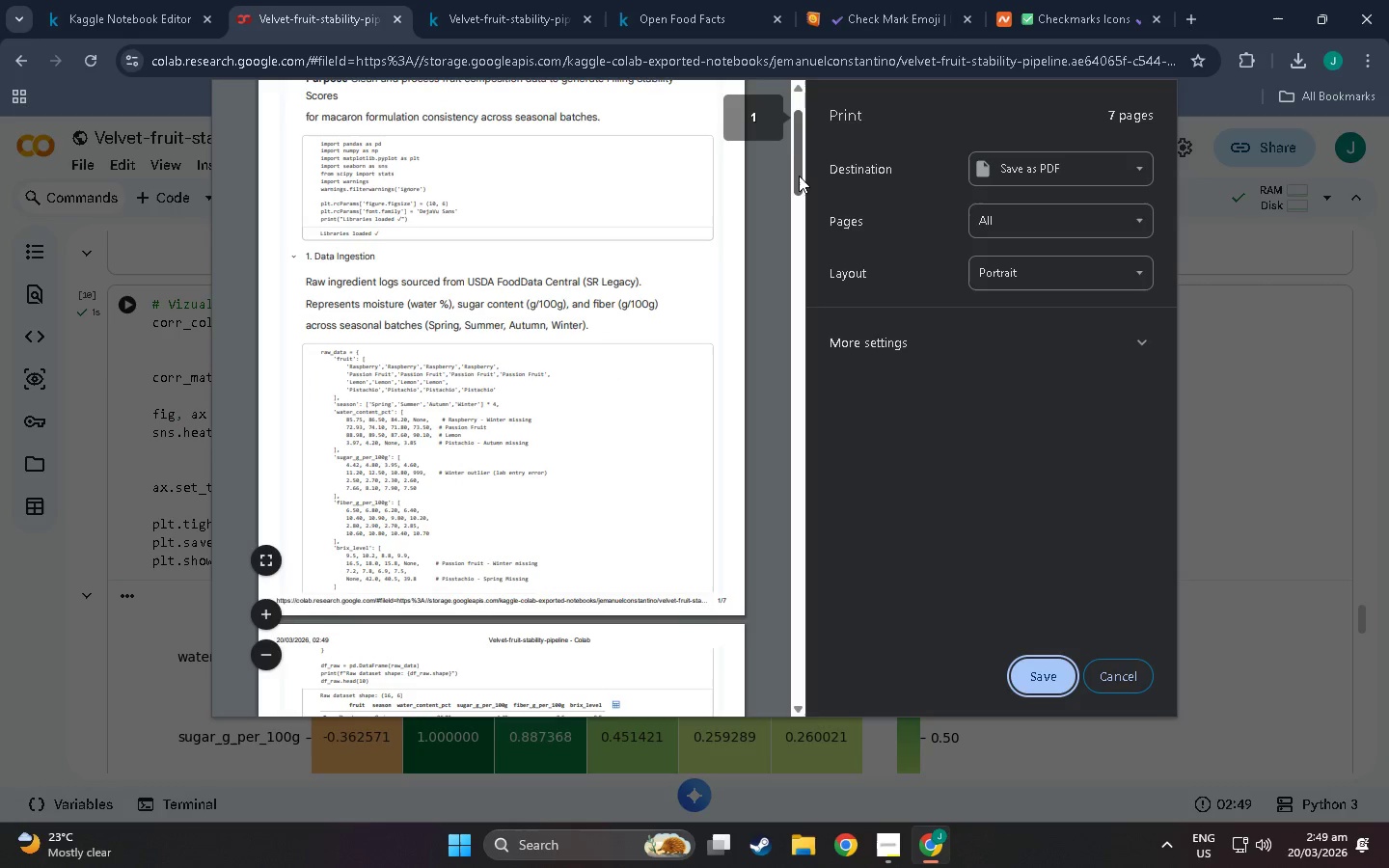 
left_click_drag(start_coordinate=[799, 176], to_coordinate=[770, 680])
 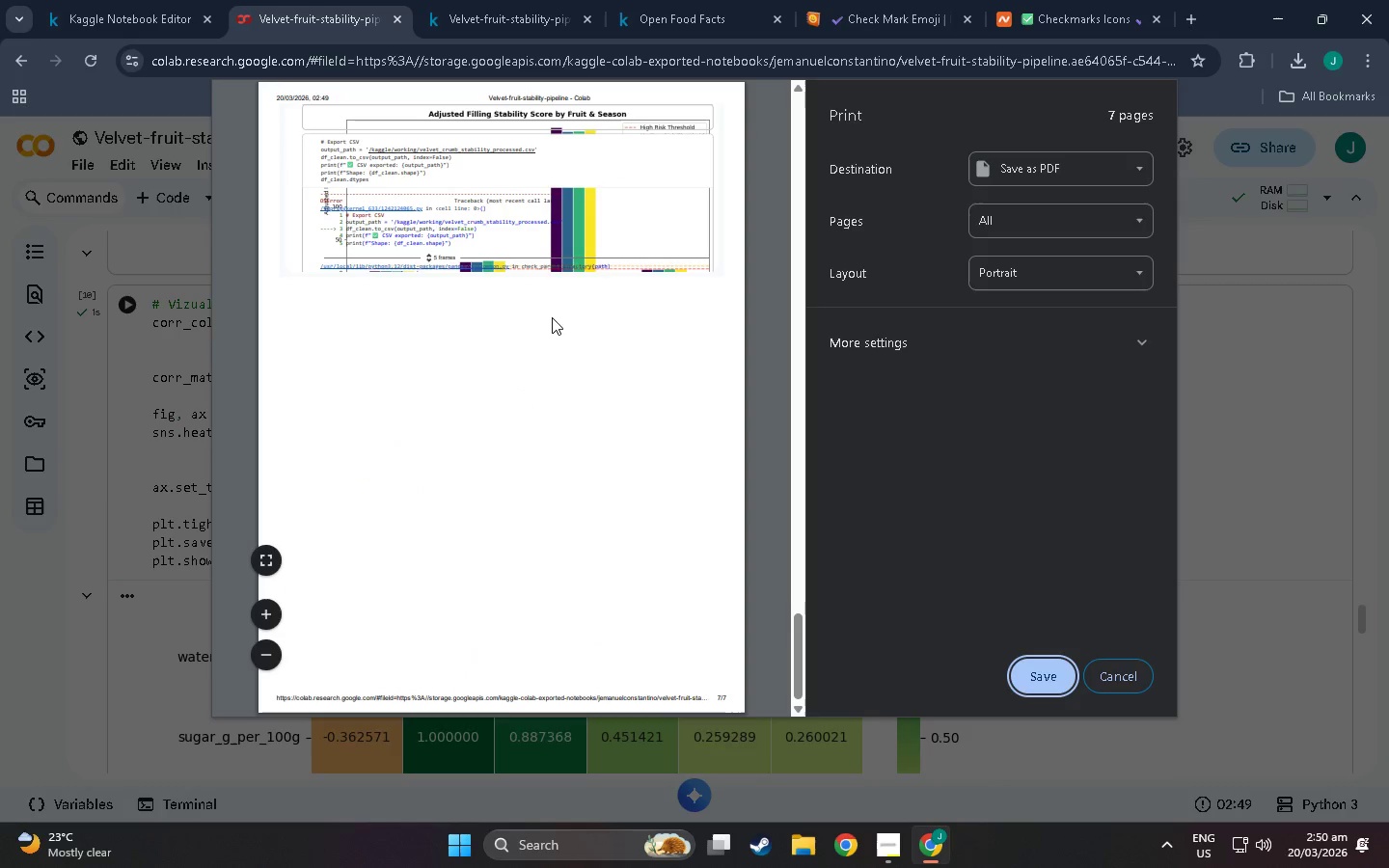 
scroll: coordinate [581, 468], scroll_direction: up, amount: 13.0
 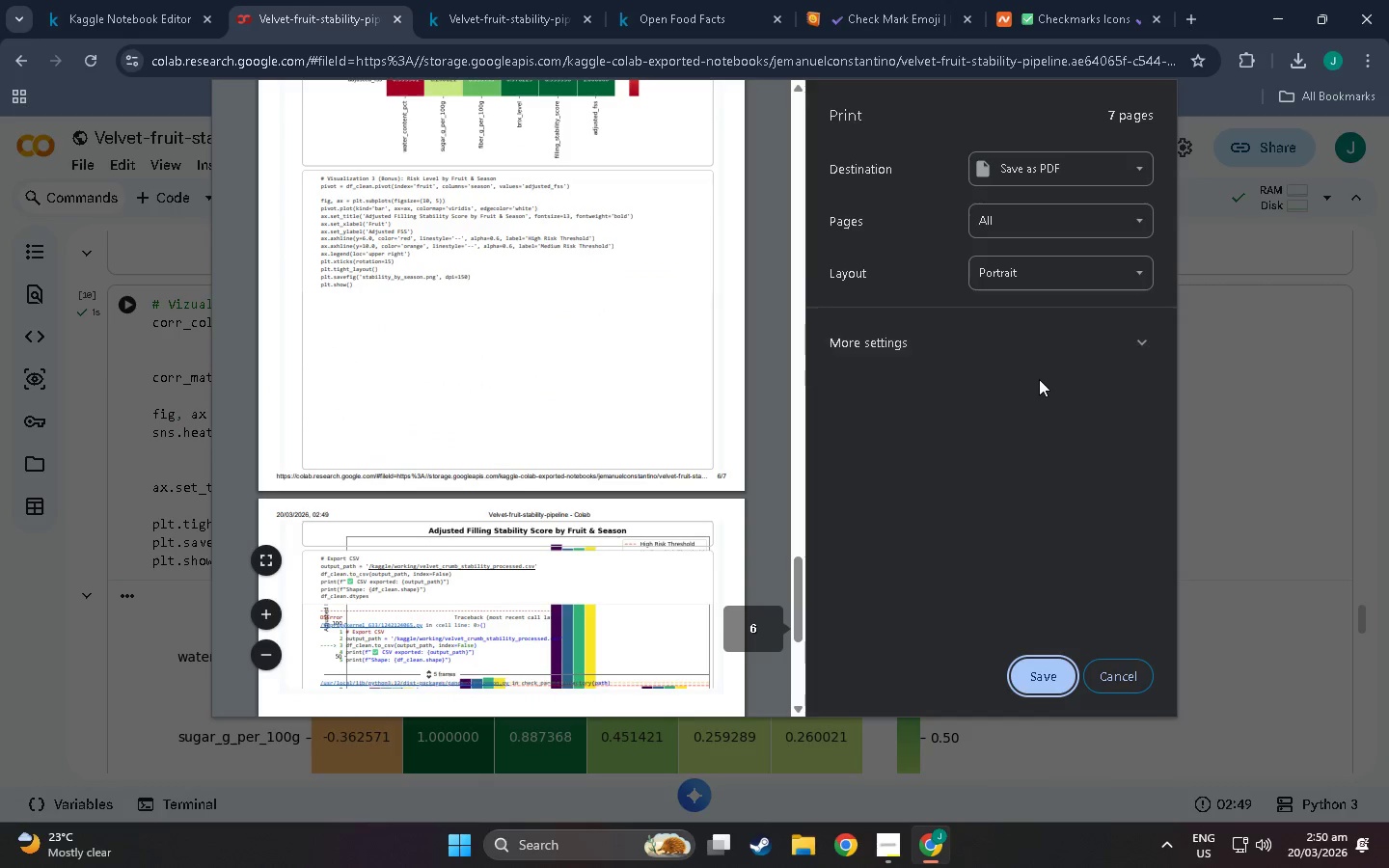 
left_click([1031, 338])
 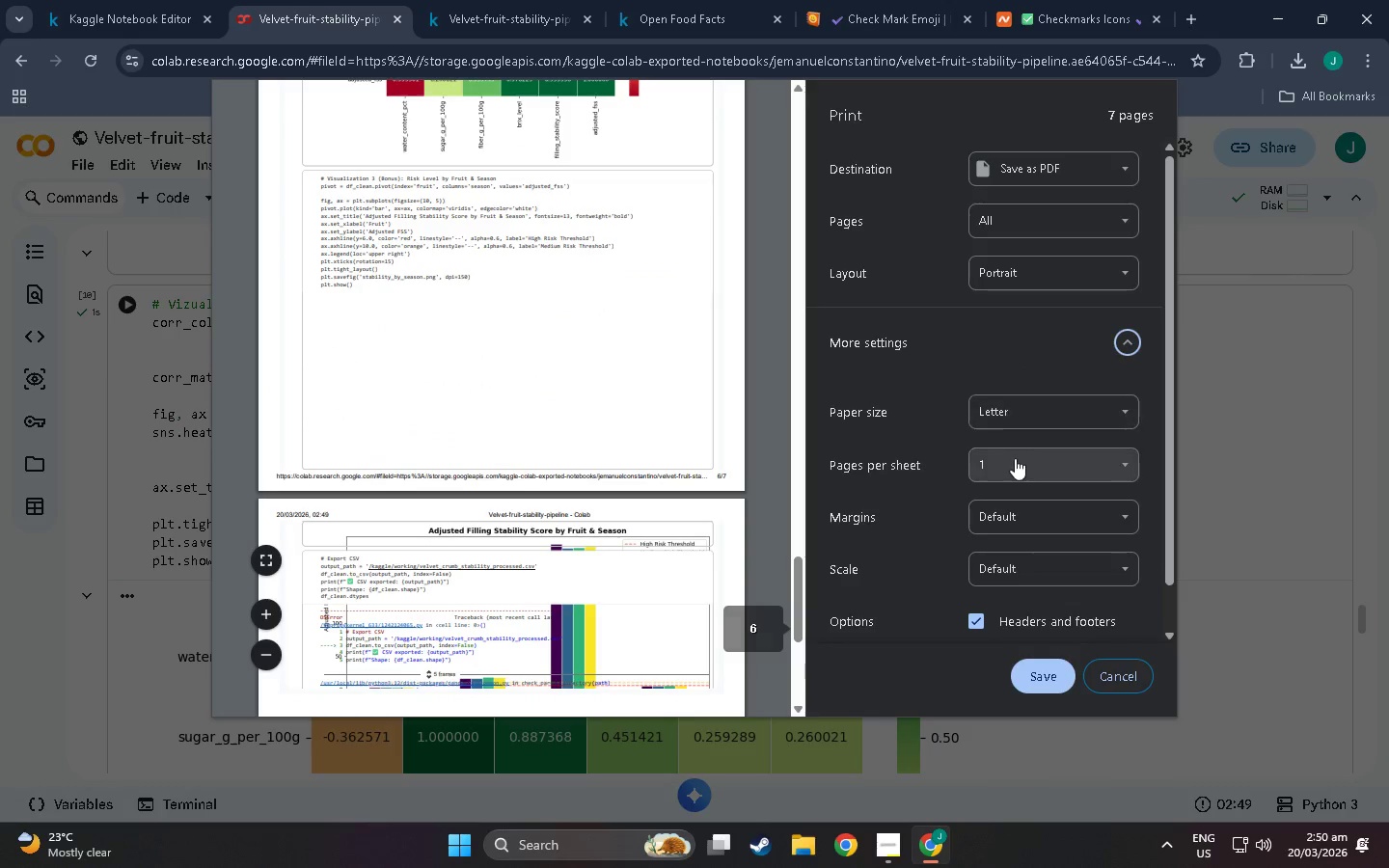 
scroll: coordinate [1013, 470], scroll_direction: down, amount: 2.0
 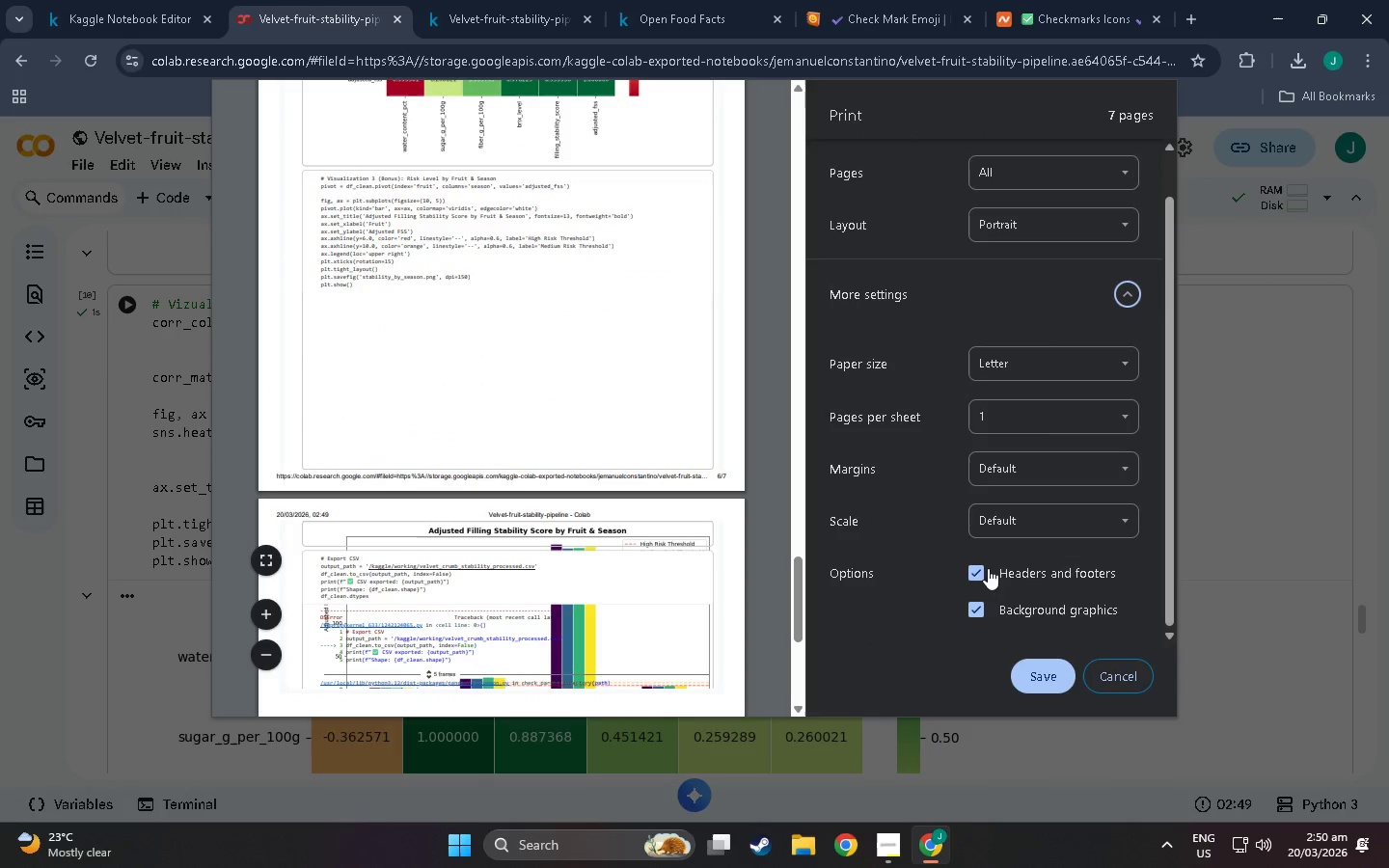 
left_click([973, 581])
 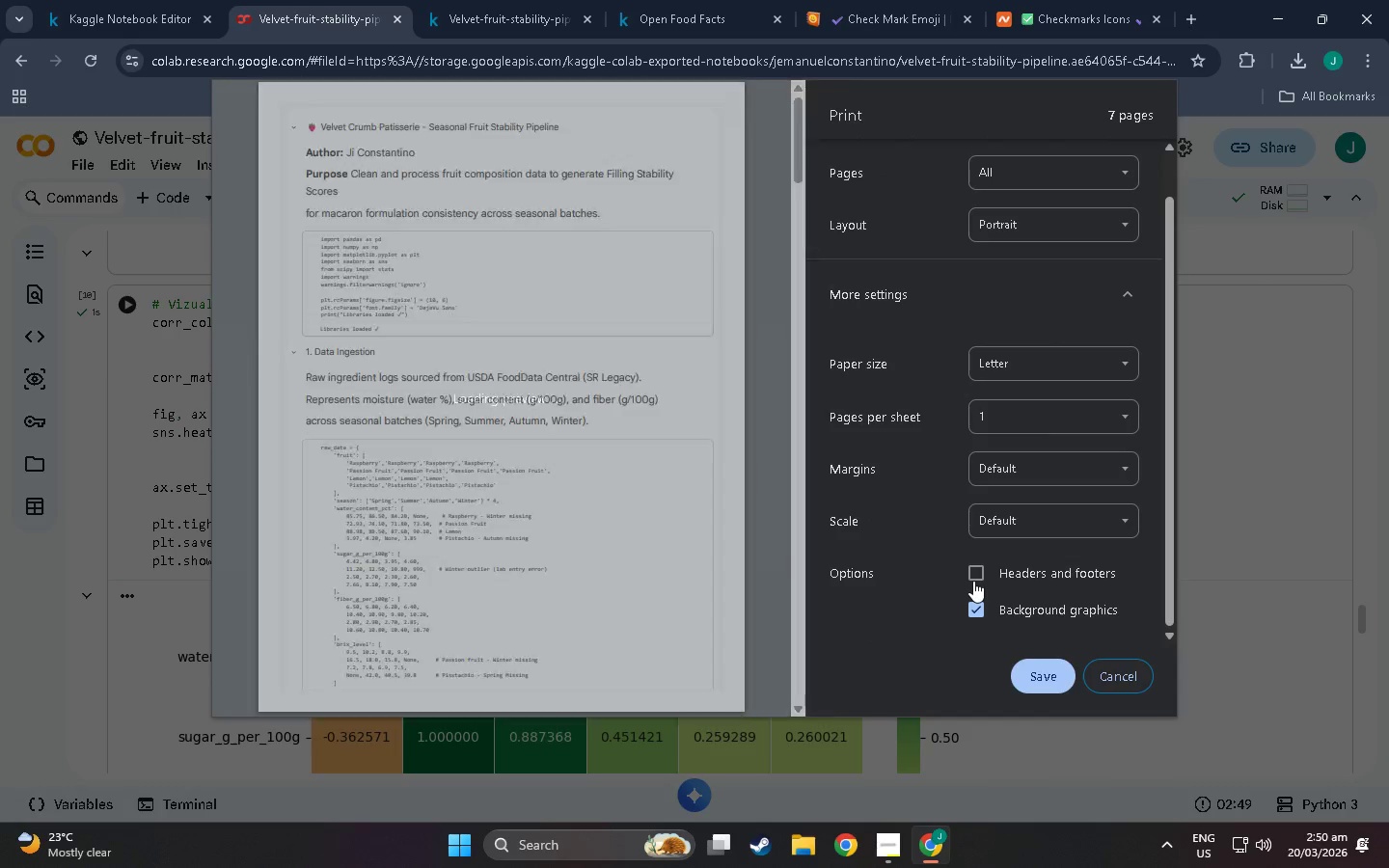 
scroll: coordinate [609, 500], scroll_direction: down, amount: 7.0
 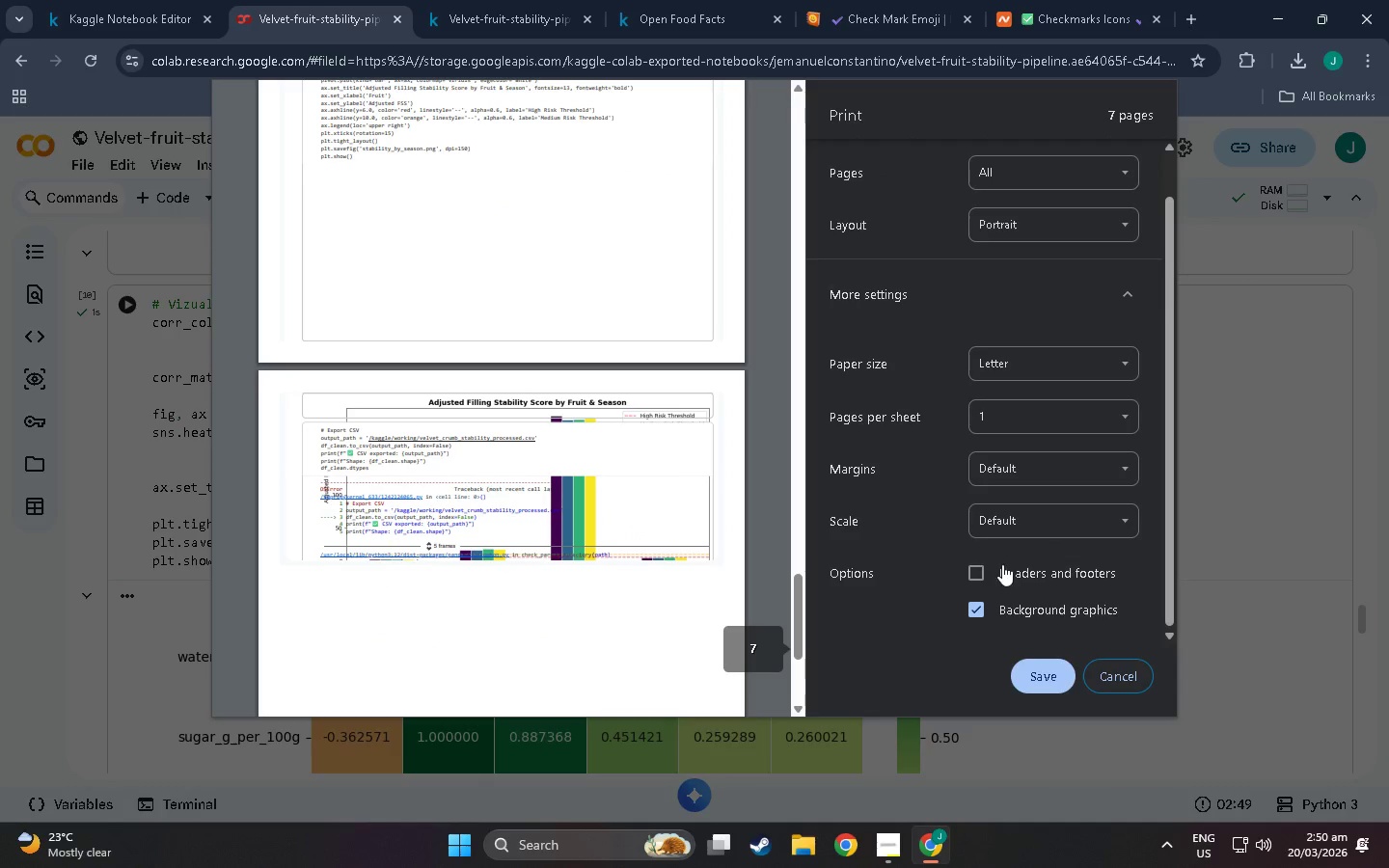 
left_click([985, 576])
 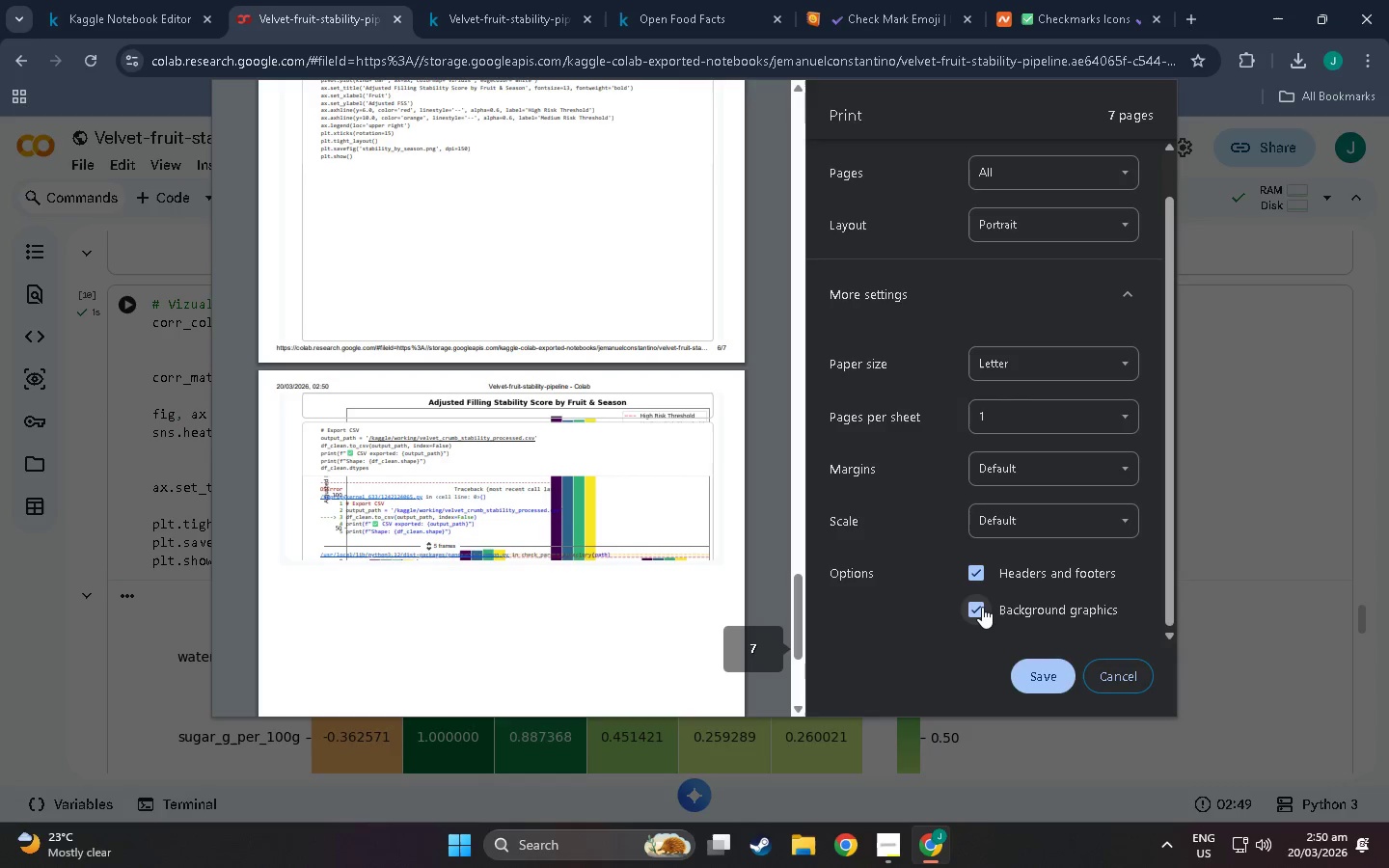 
left_click([982, 607])
 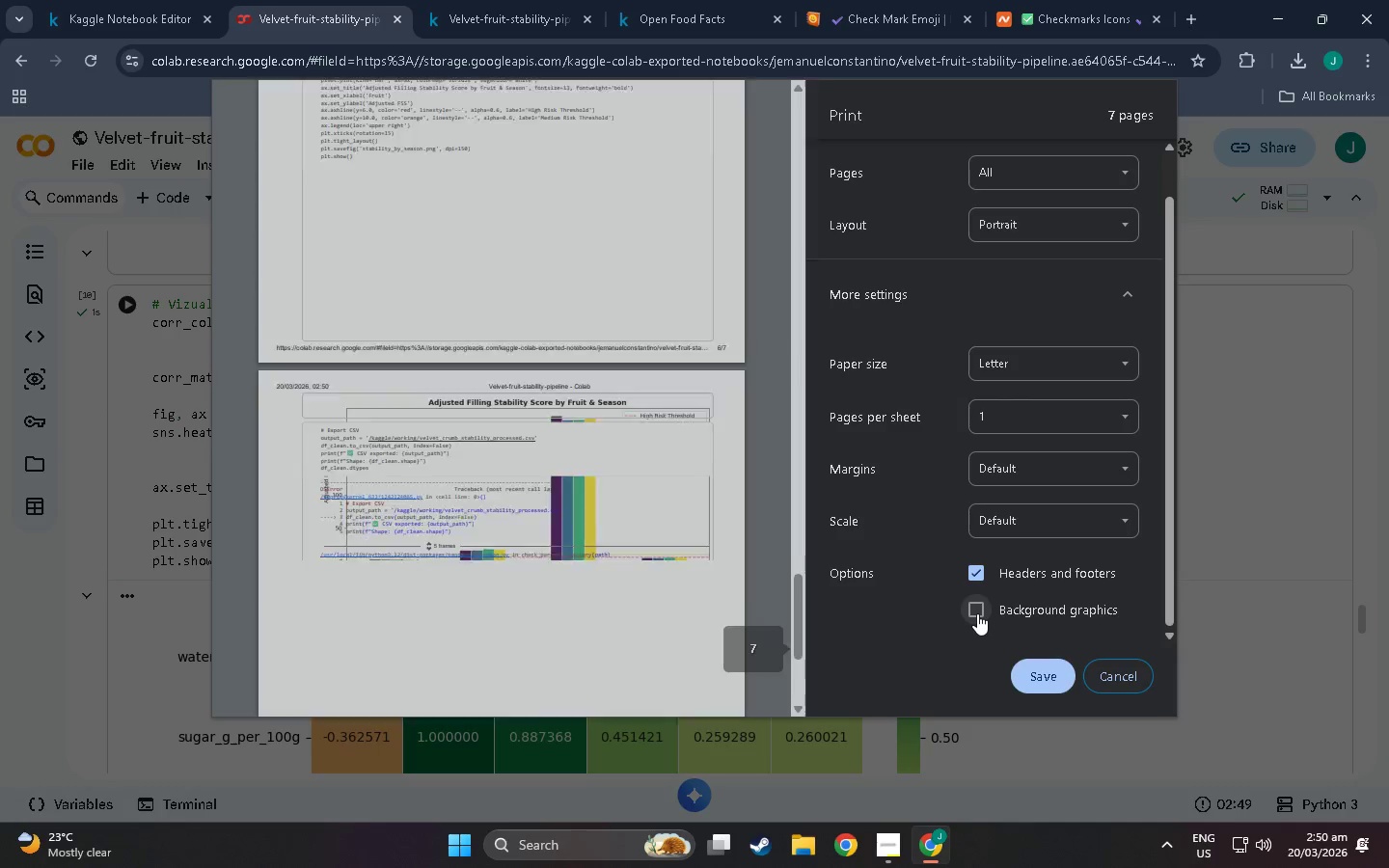 
left_click([977, 613])
 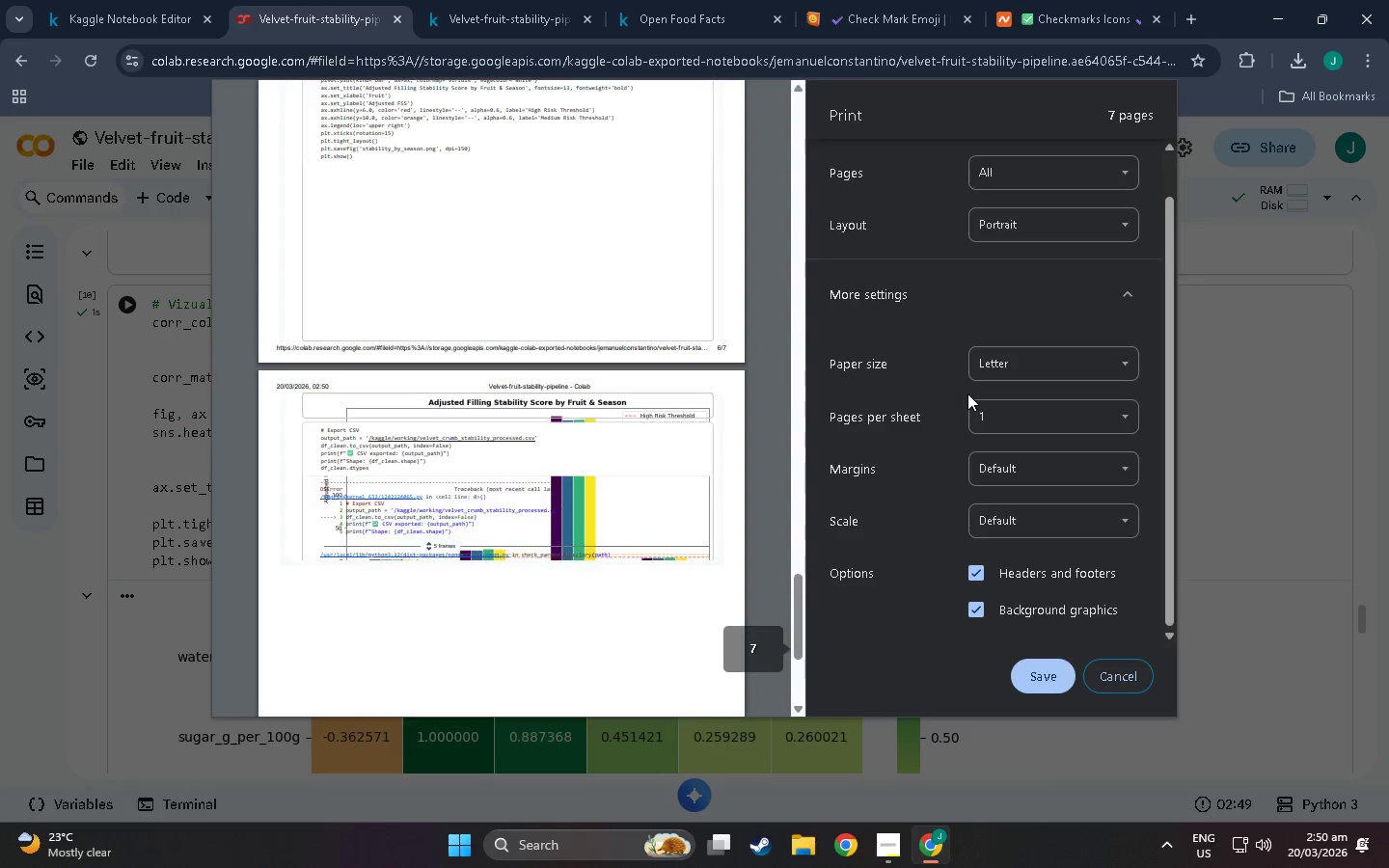 
left_click([1038, 360])
 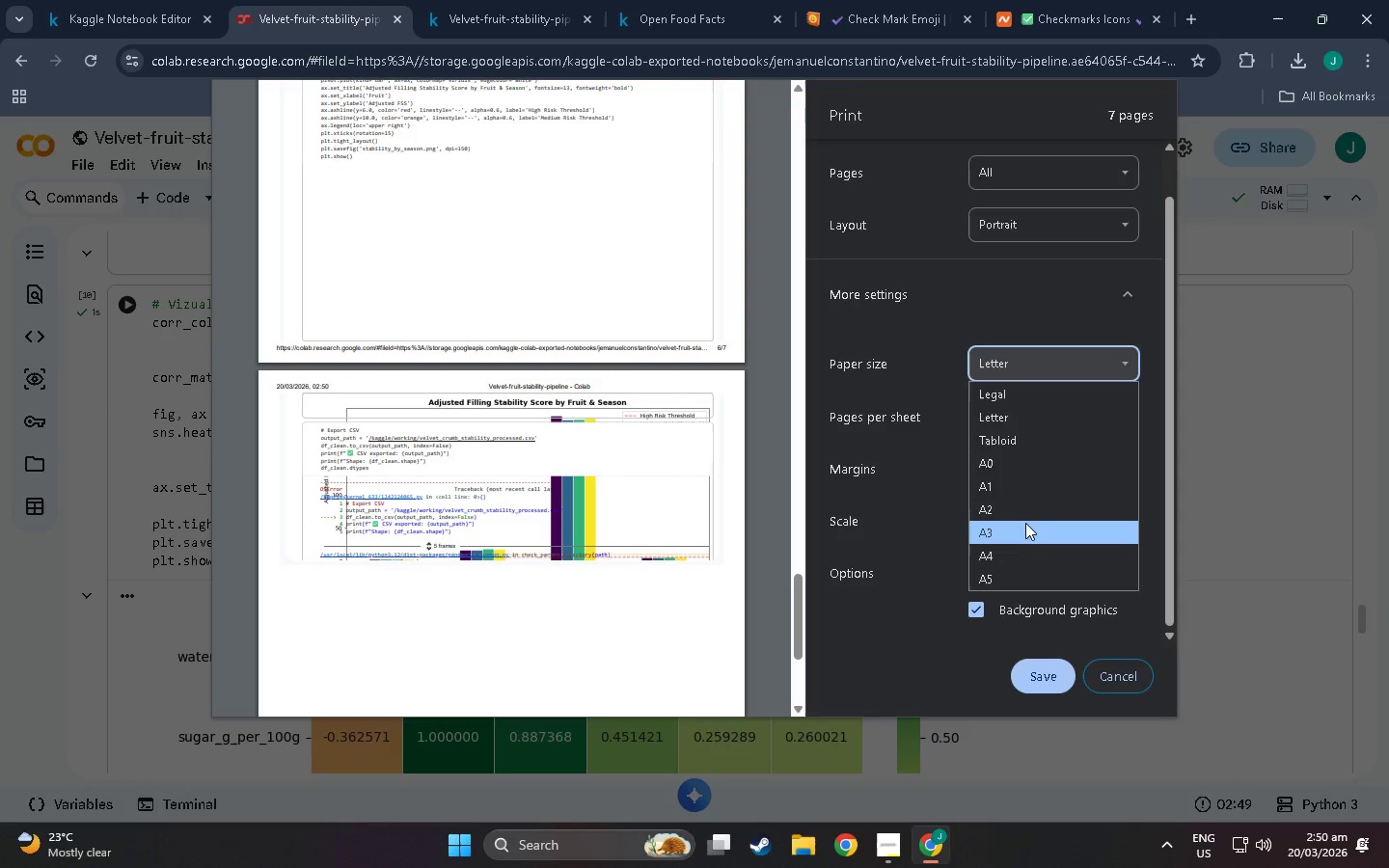 
left_click([1025, 554])
 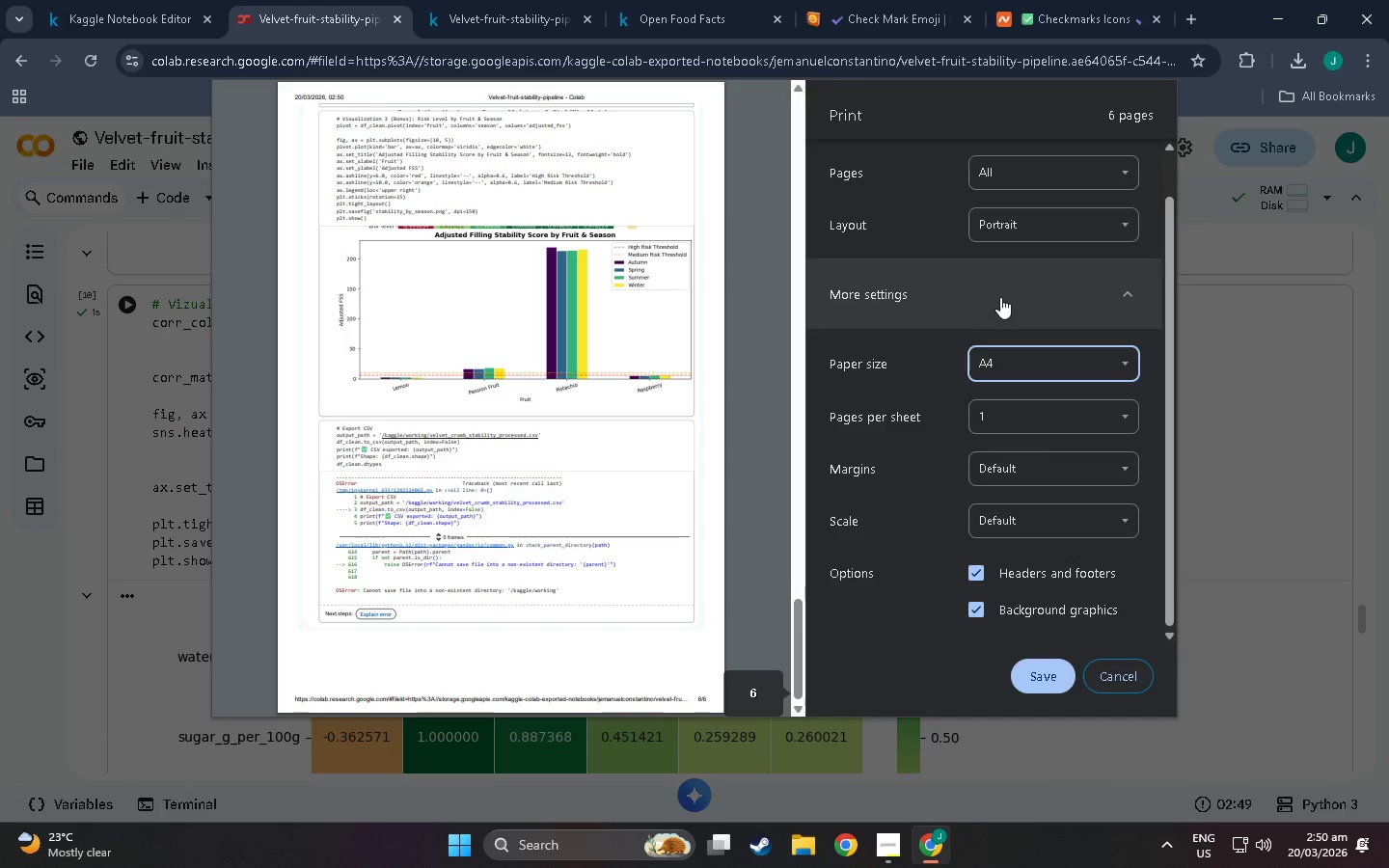 
scroll: coordinate [588, 448], scroll_direction: down, amount: 9.0
 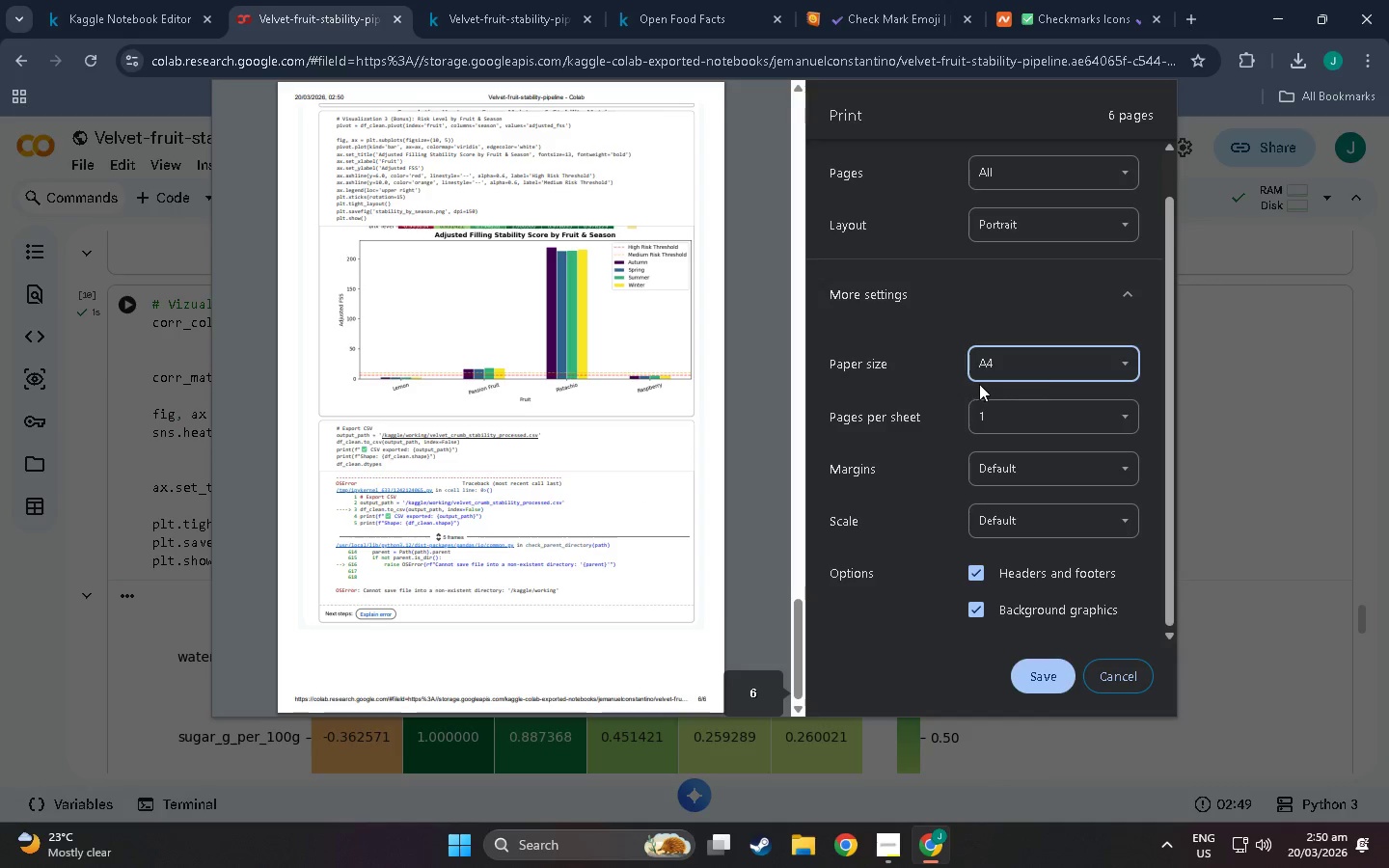 
left_click([991, 380])
 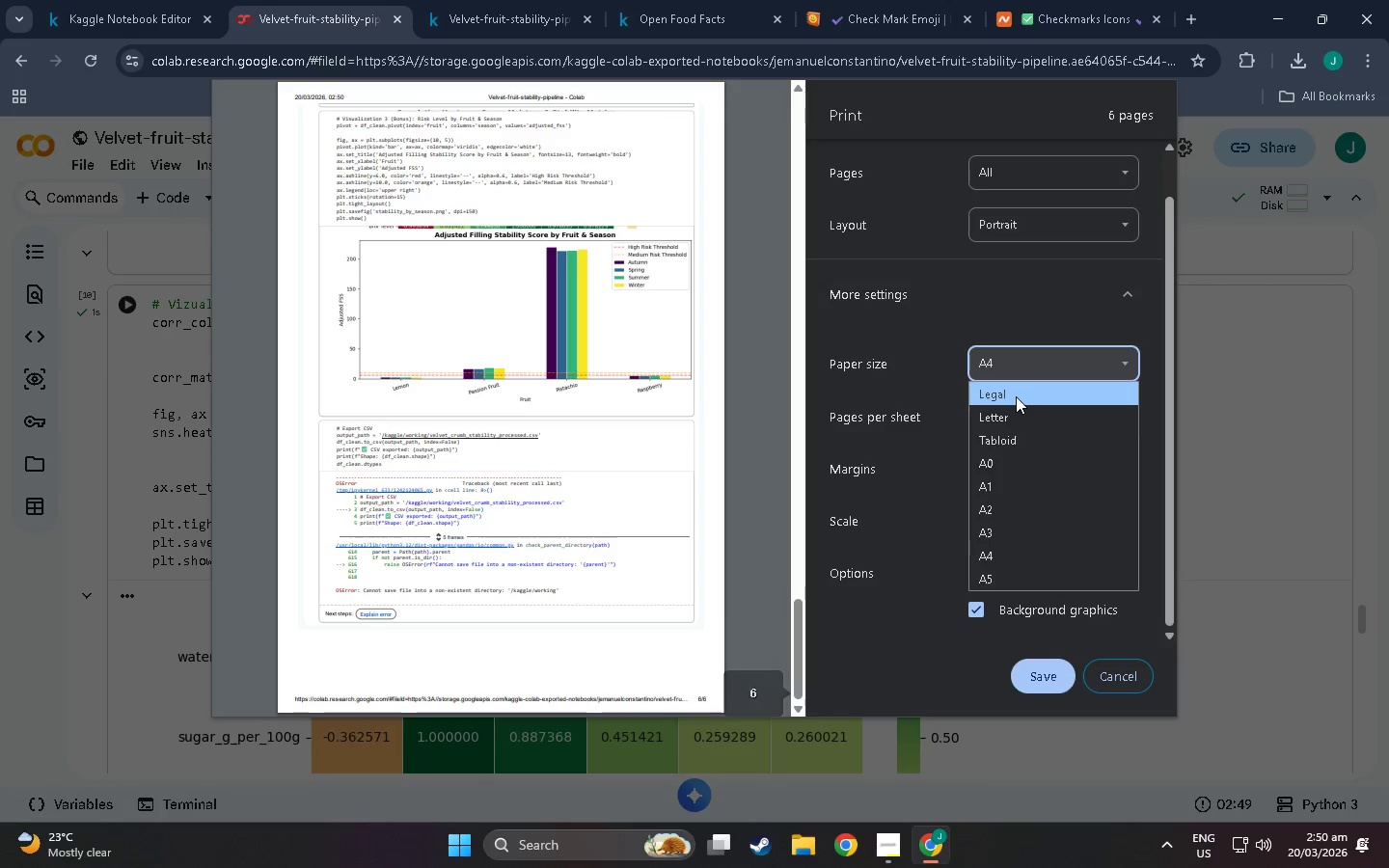 
left_click([1016, 420])
 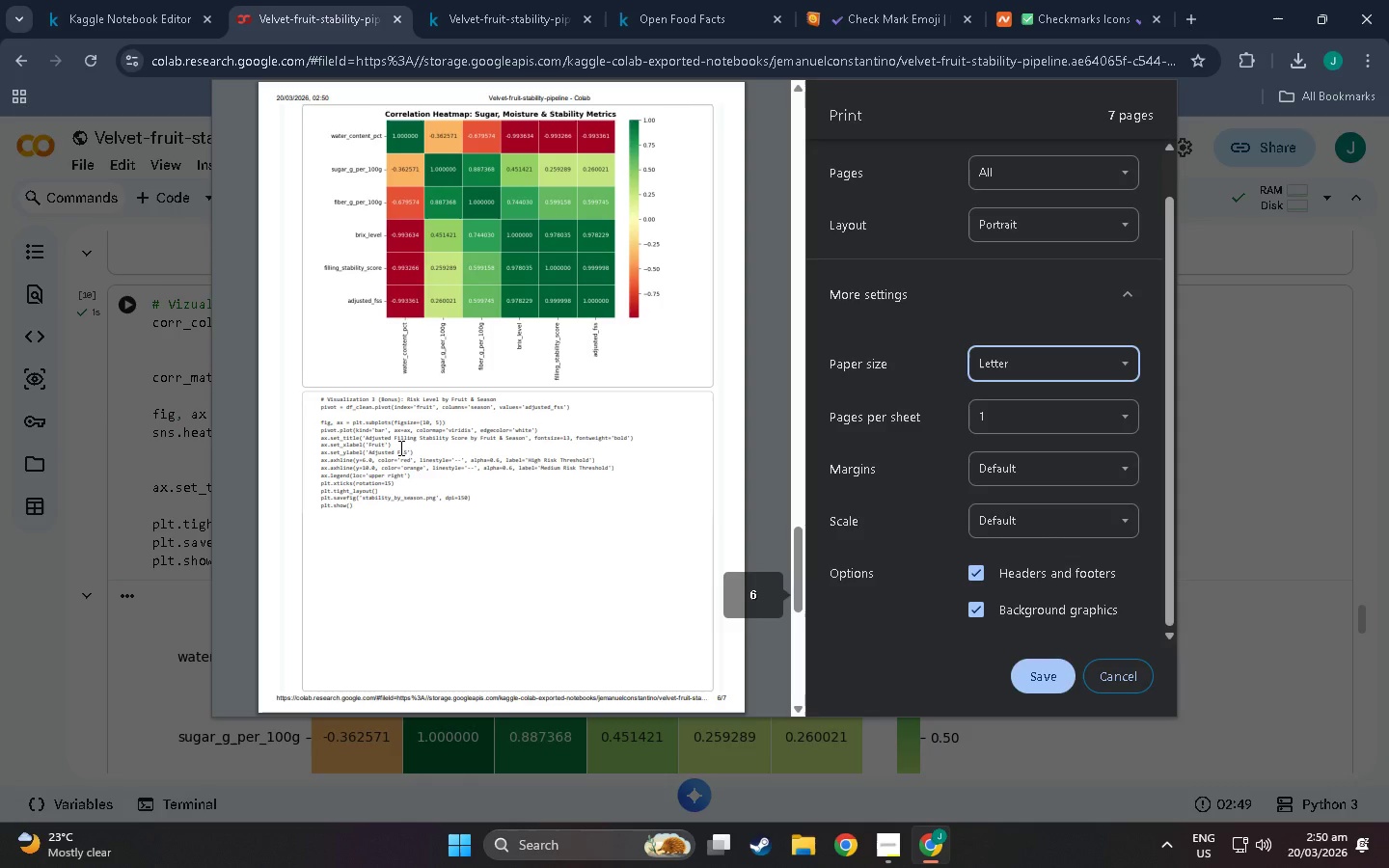 
scroll: coordinate [474, 483], scroll_direction: down, amount: 16.0
 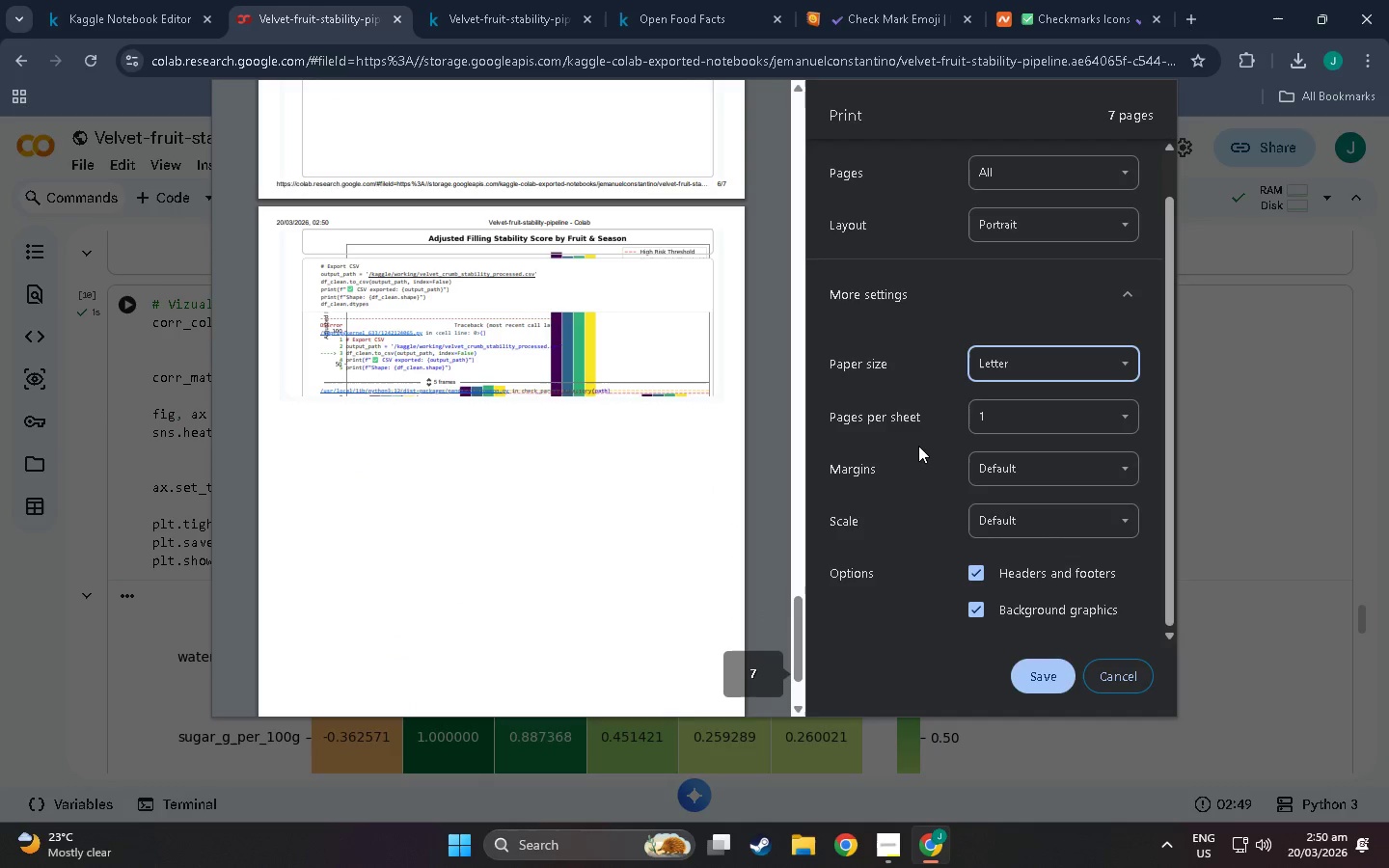 
scroll: coordinate [1013, 286], scroll_direction: up, amount: 6.0
 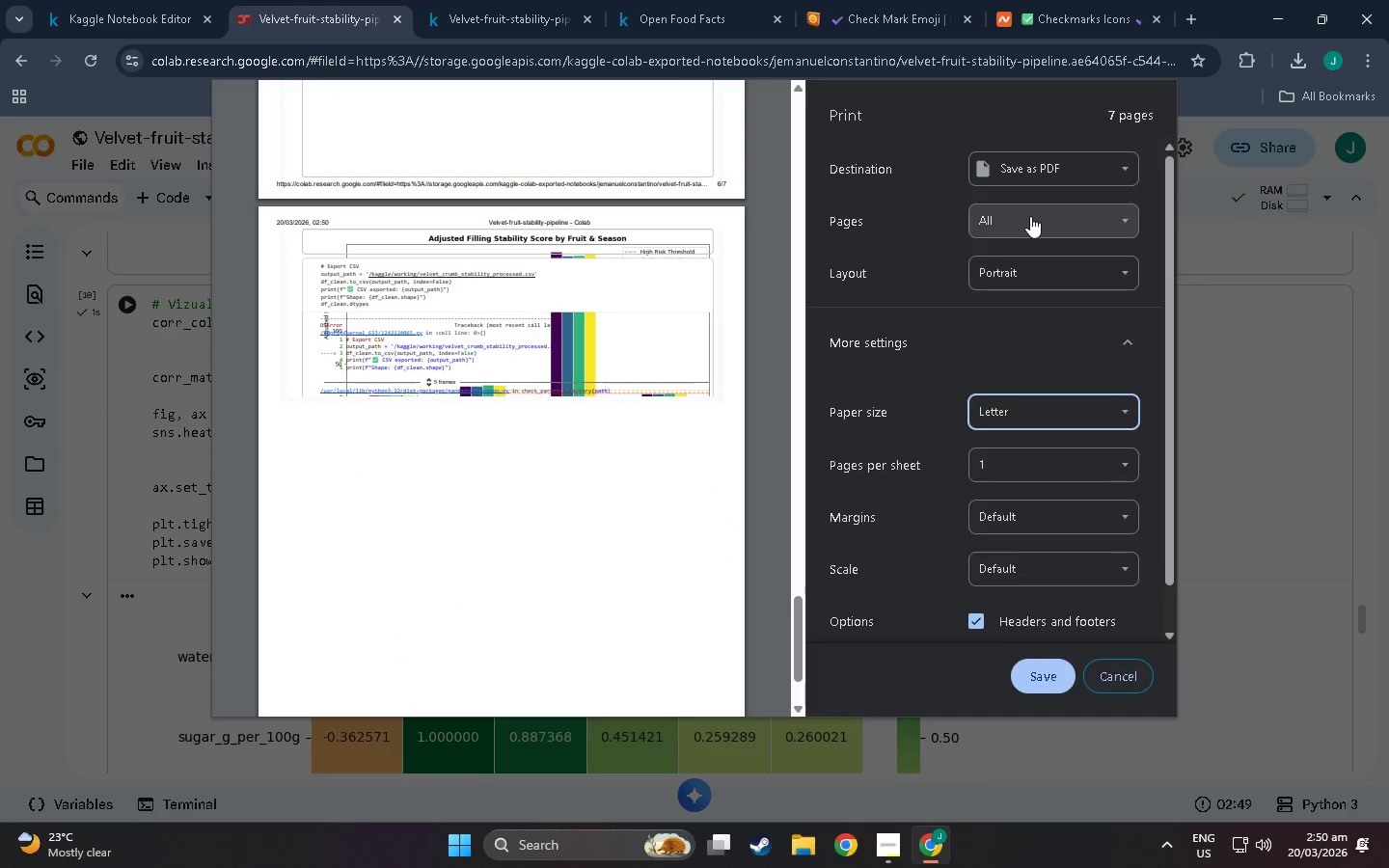 
left_click([1030, 216])
 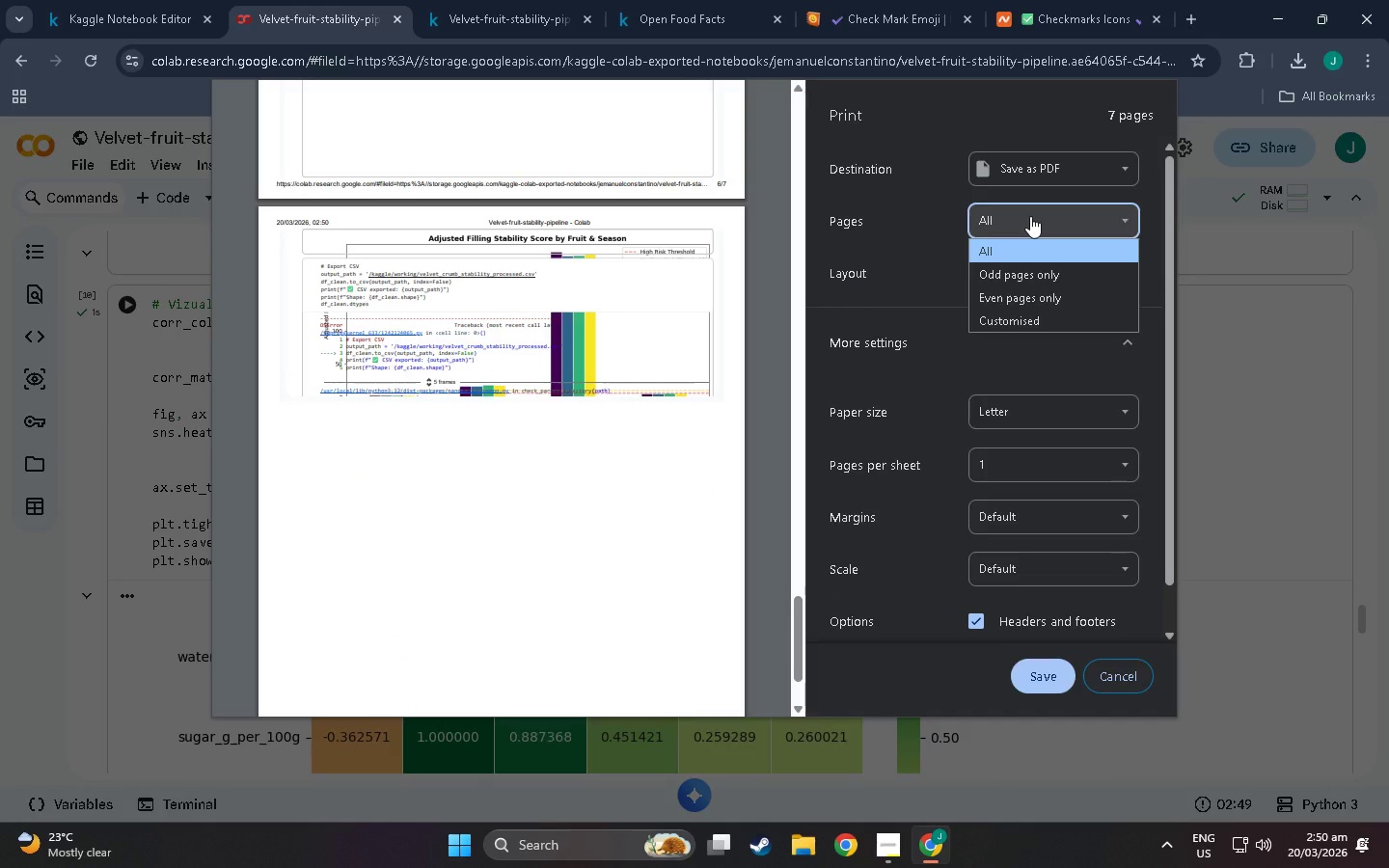 
left_click([1030, 216])
 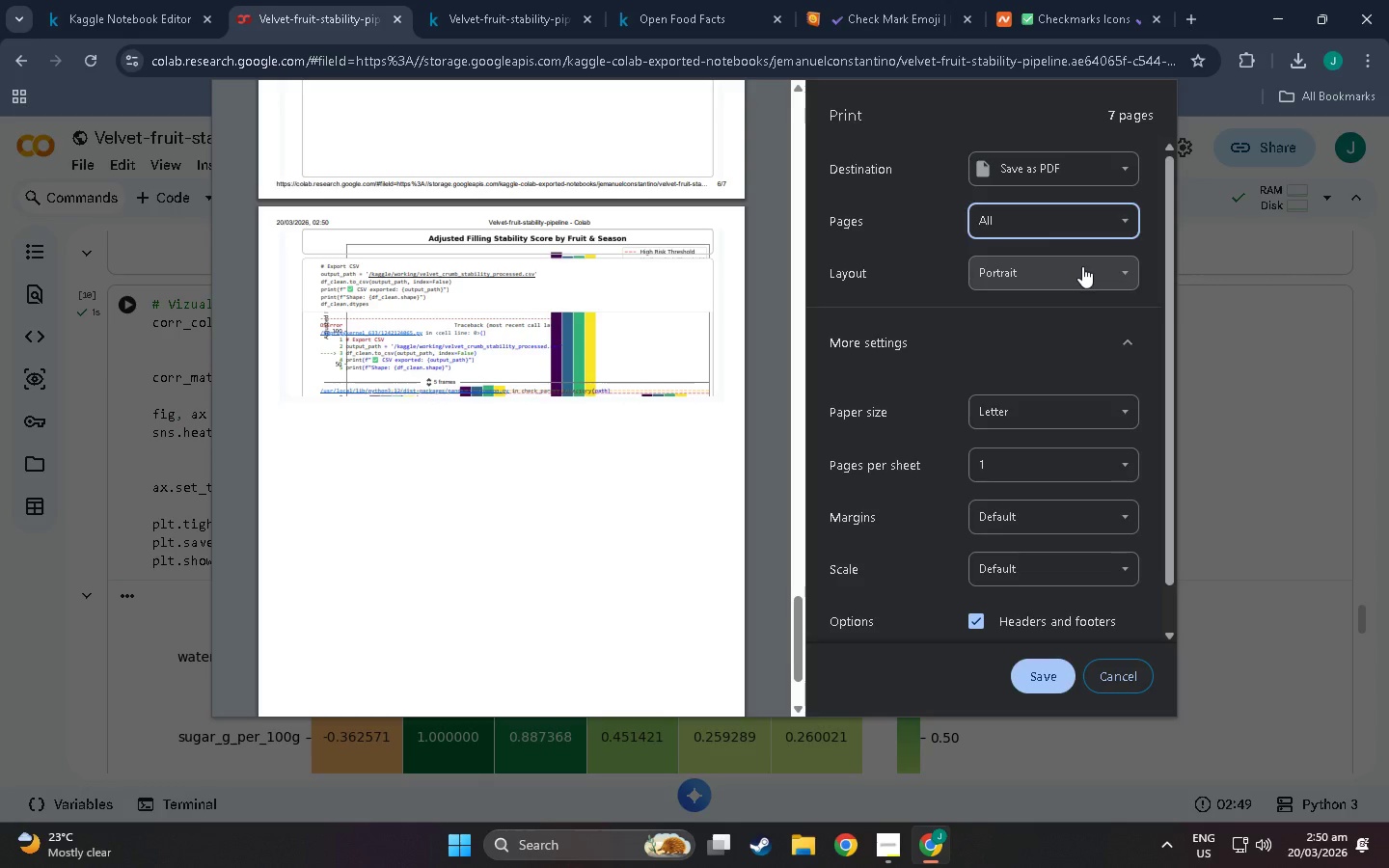 
left_click([1082, 266])
 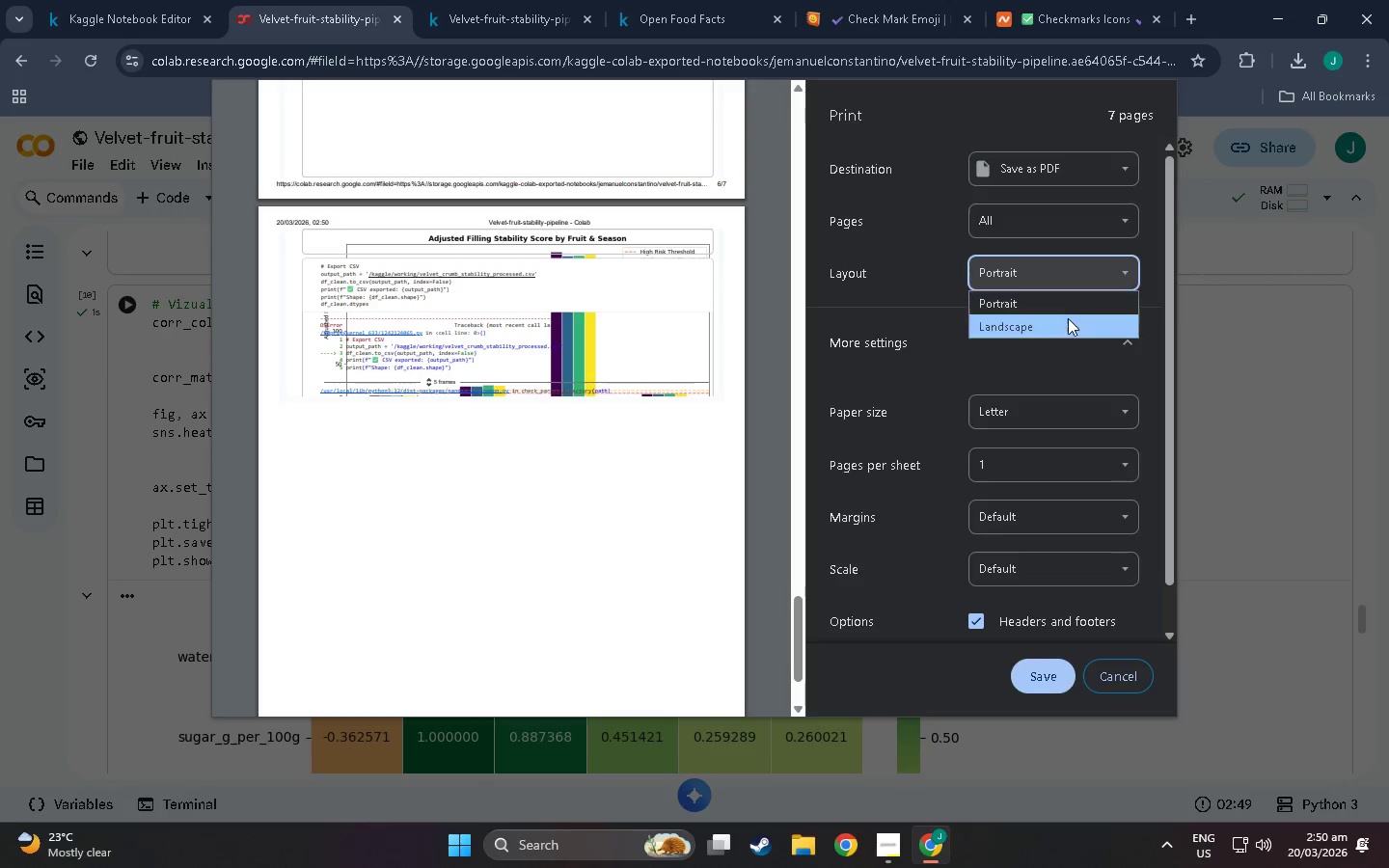 
left_click([1068, 318])
 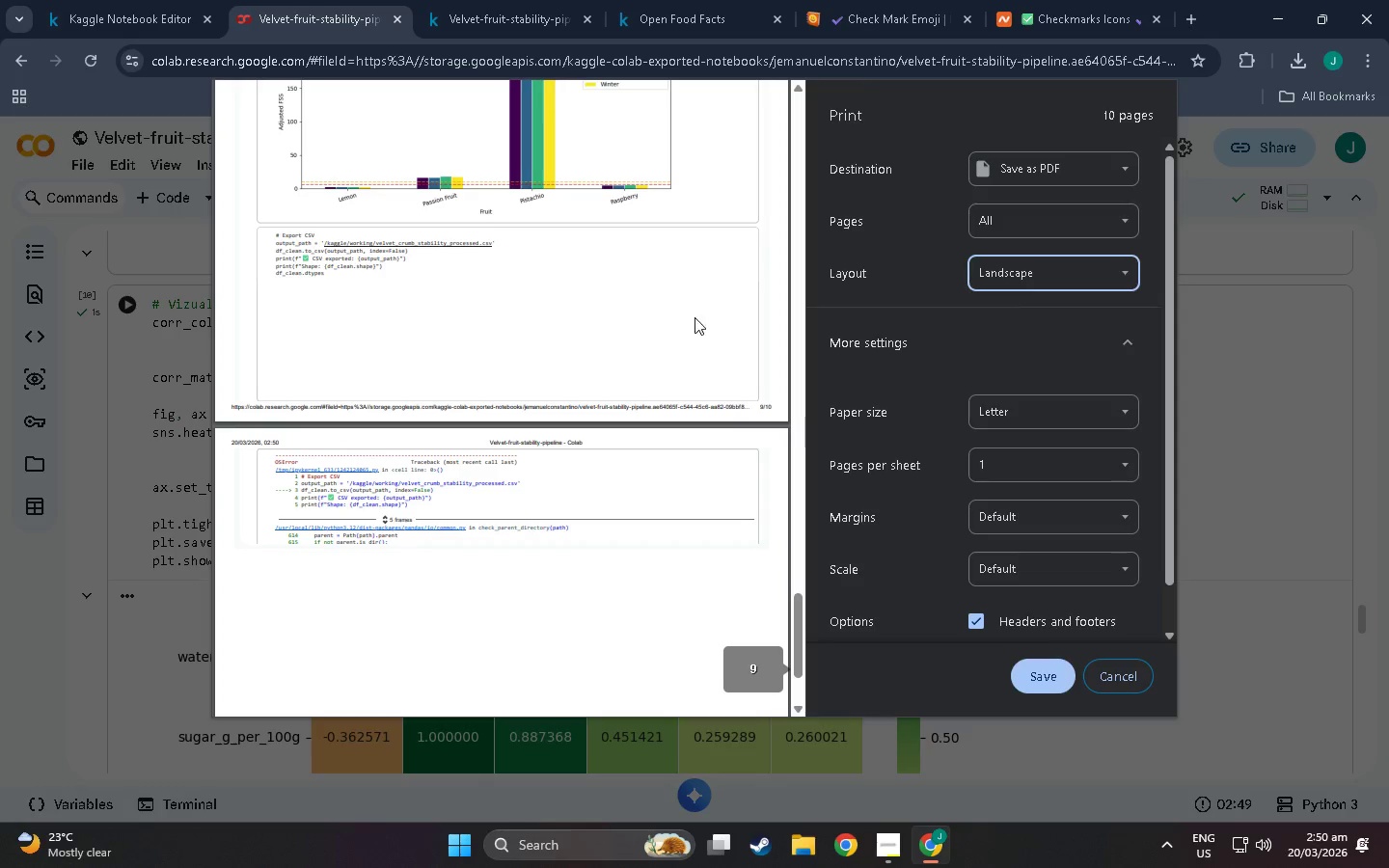 
scroll: coordinate [506, 404], scroll_direction: up, amount: 7.0
 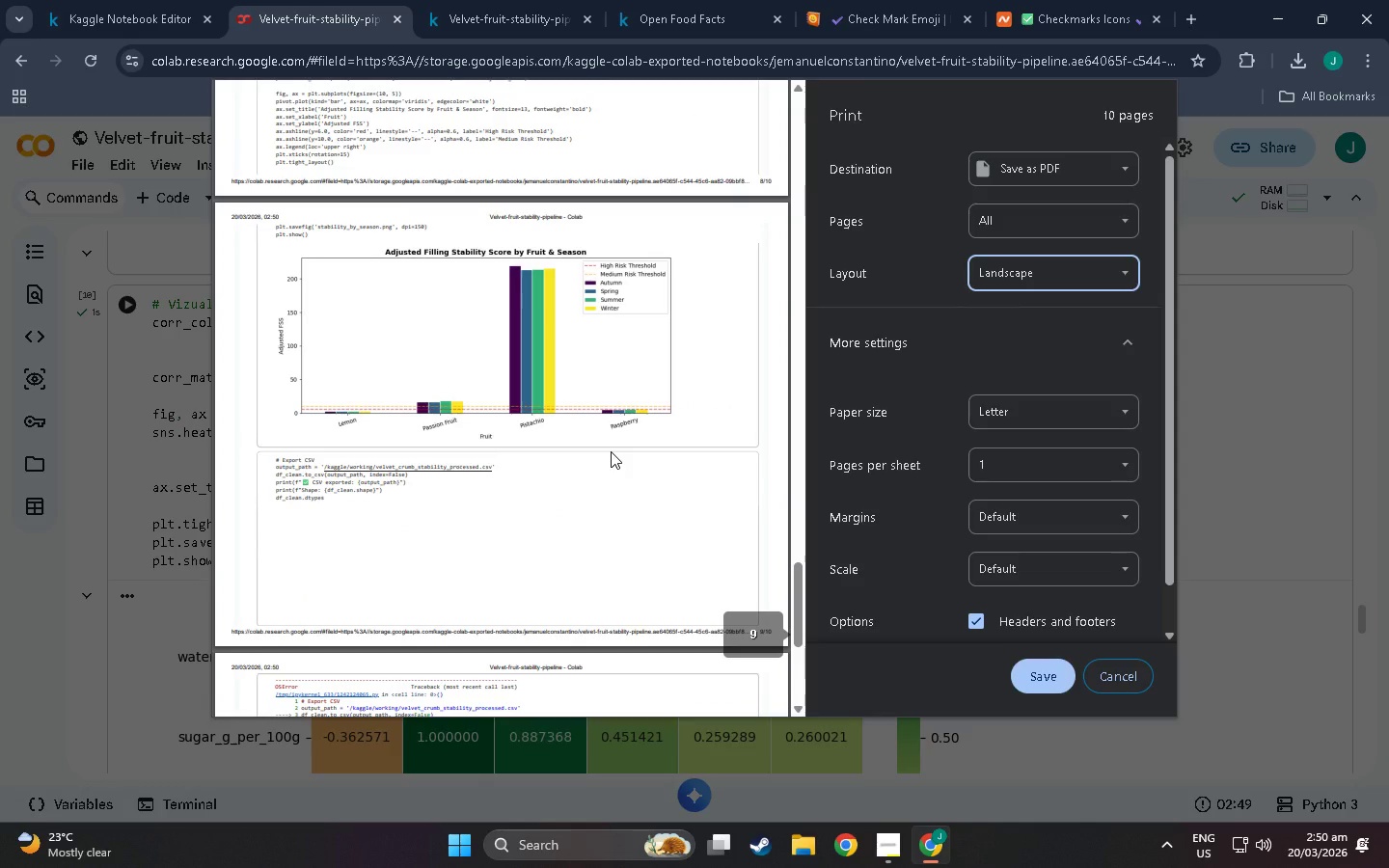 
scroll: coordinate [611, 451], scroll_direction: down, amount: 8.0
 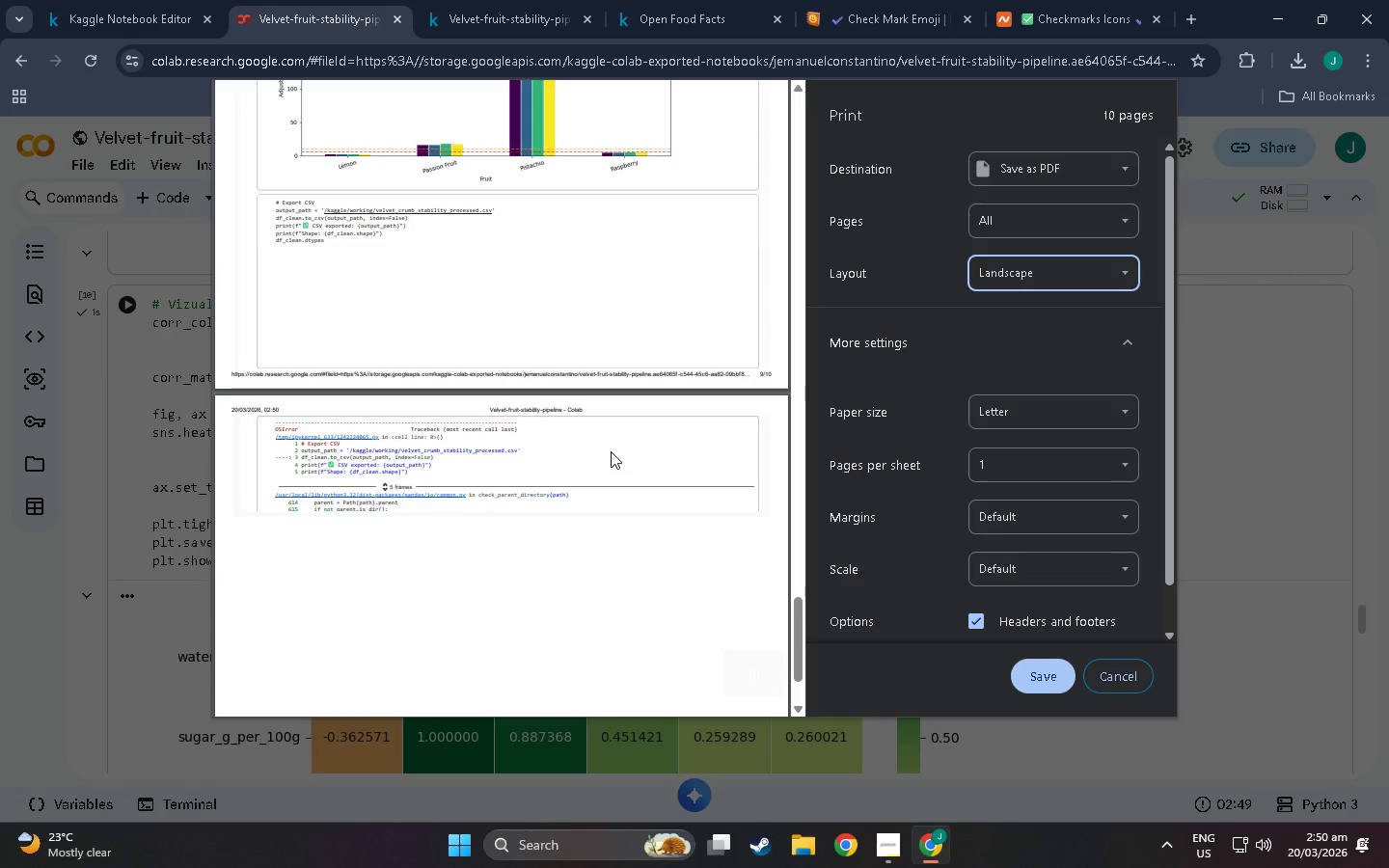 
scroll: coordinate [611, 451], scroll_direction: up, amount: 7.0
 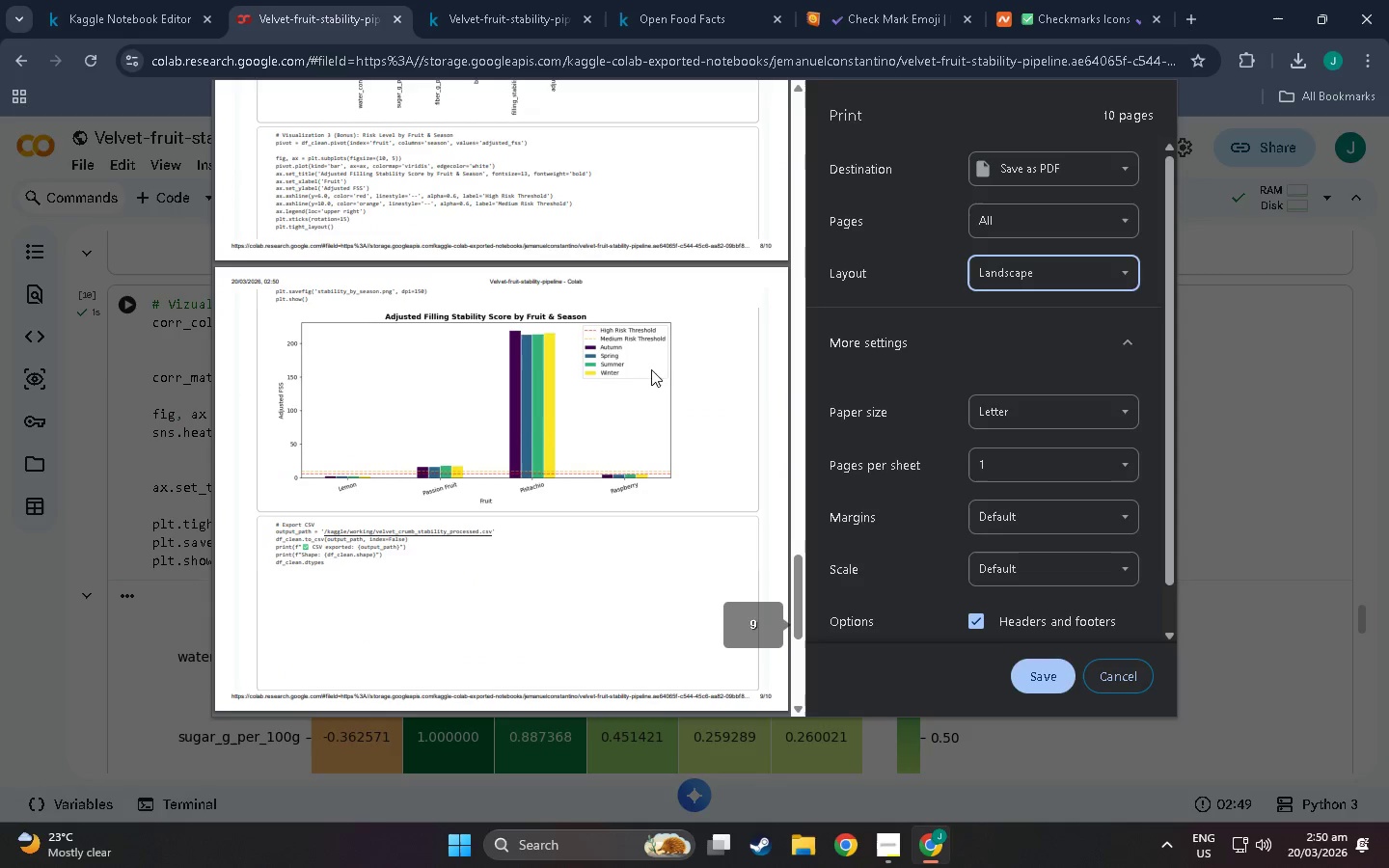 
left_click([1118, 667])